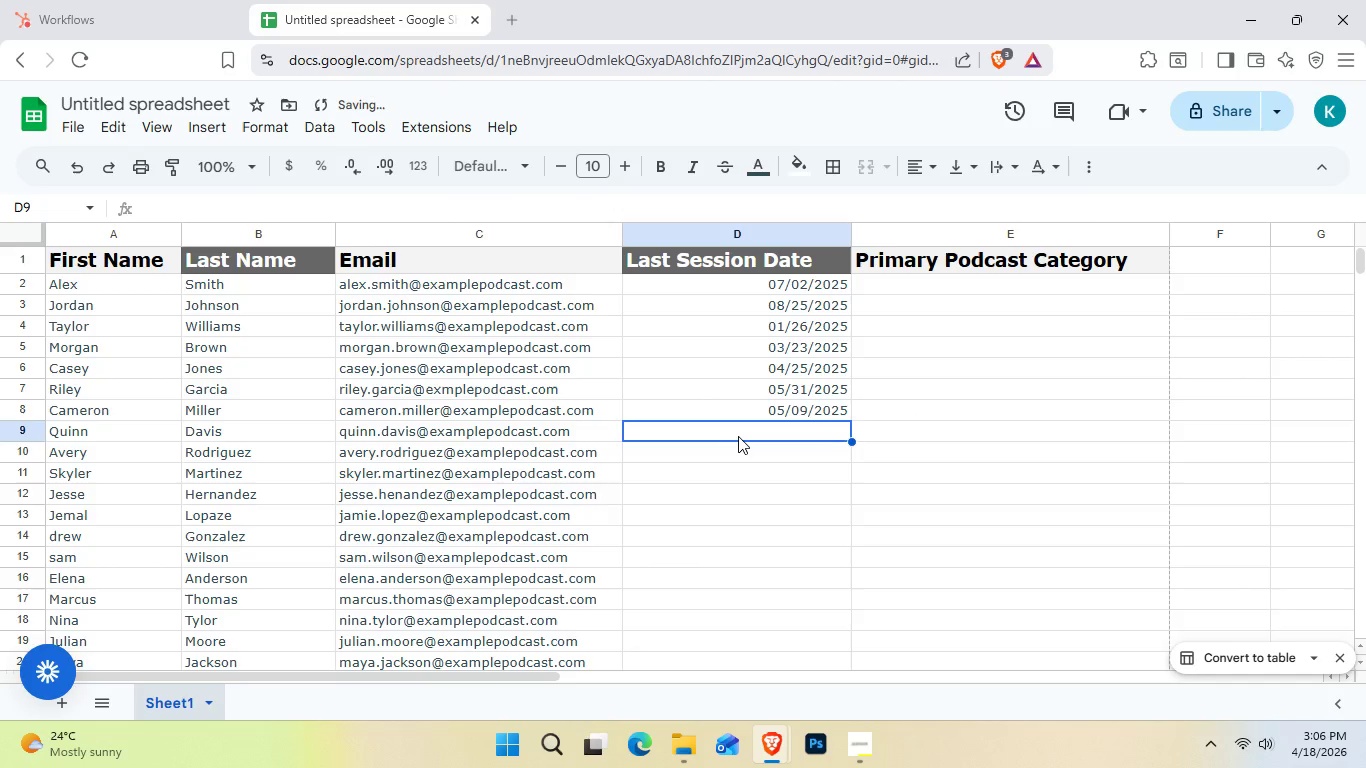 
double_click([738, 436])
 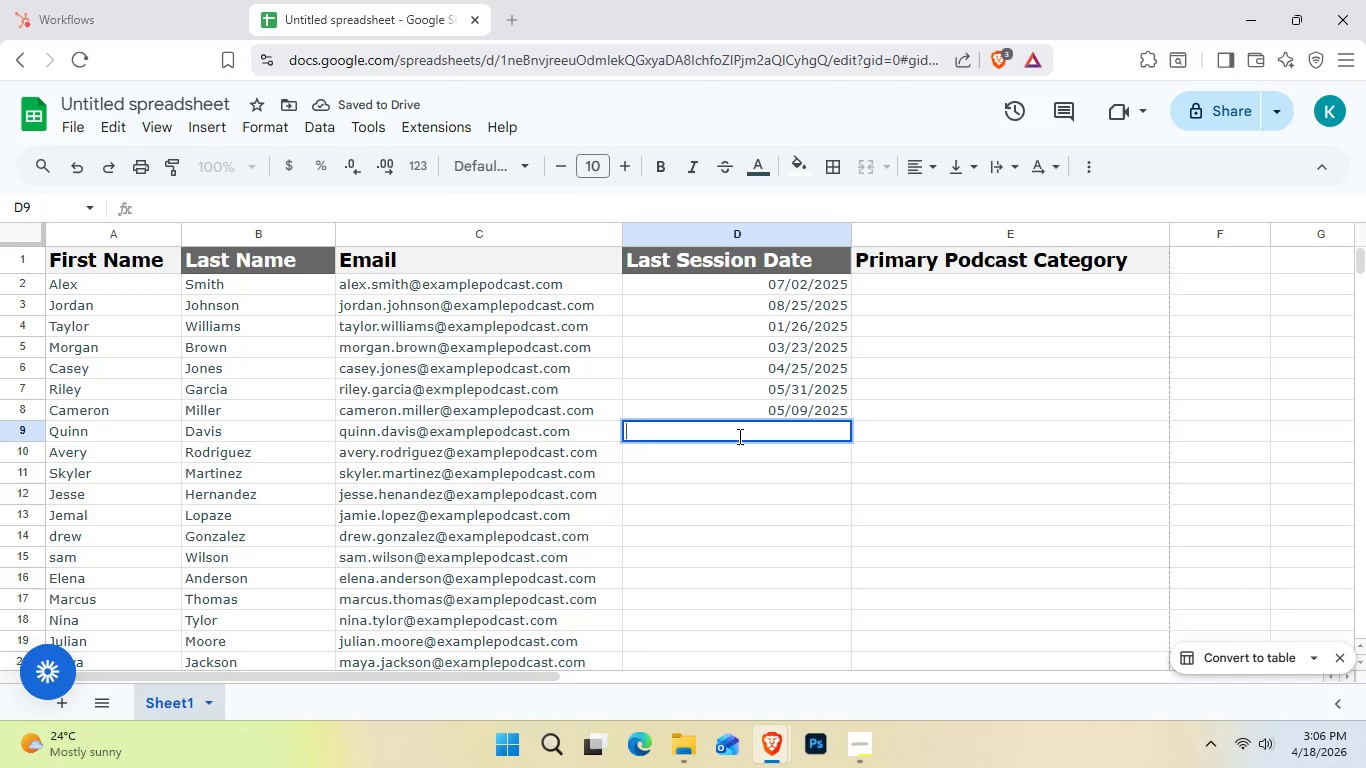 
triple_click([738, 436])
 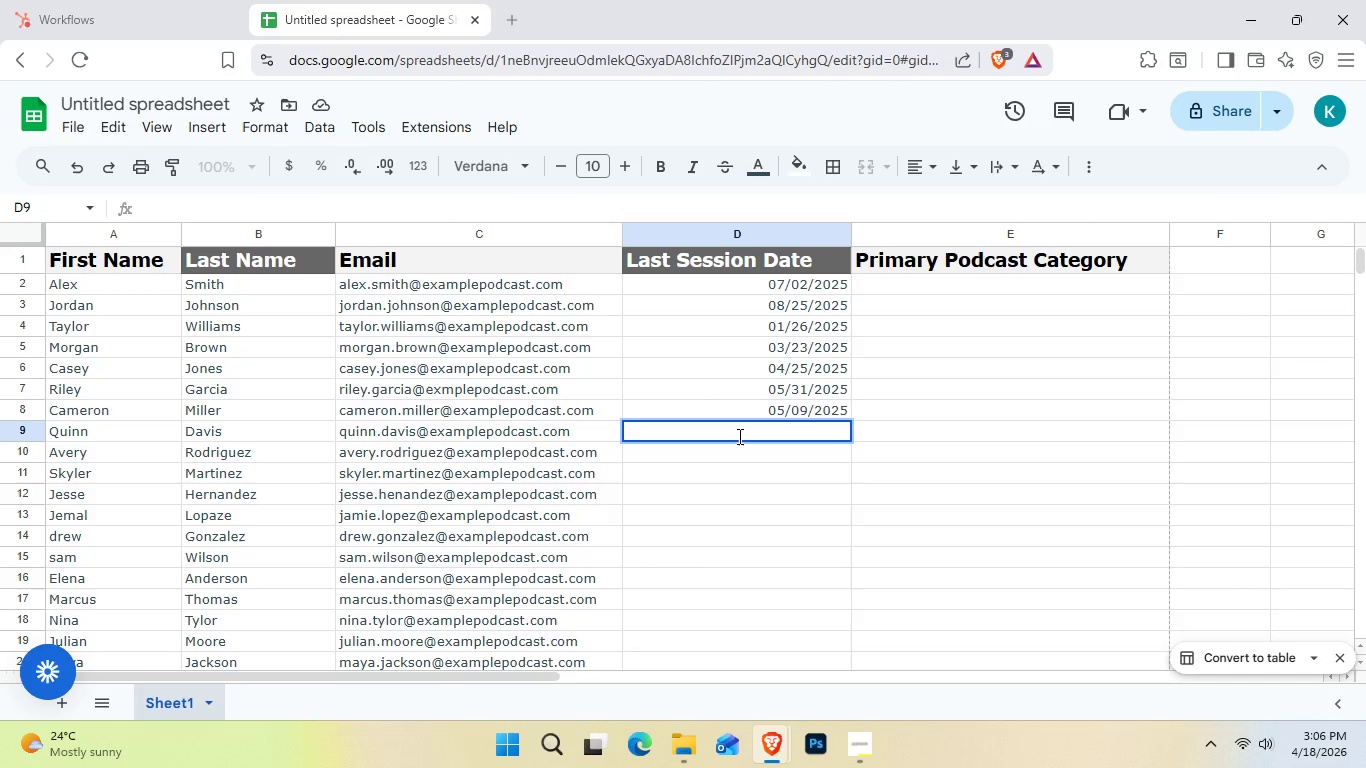 
wait(7.36)
 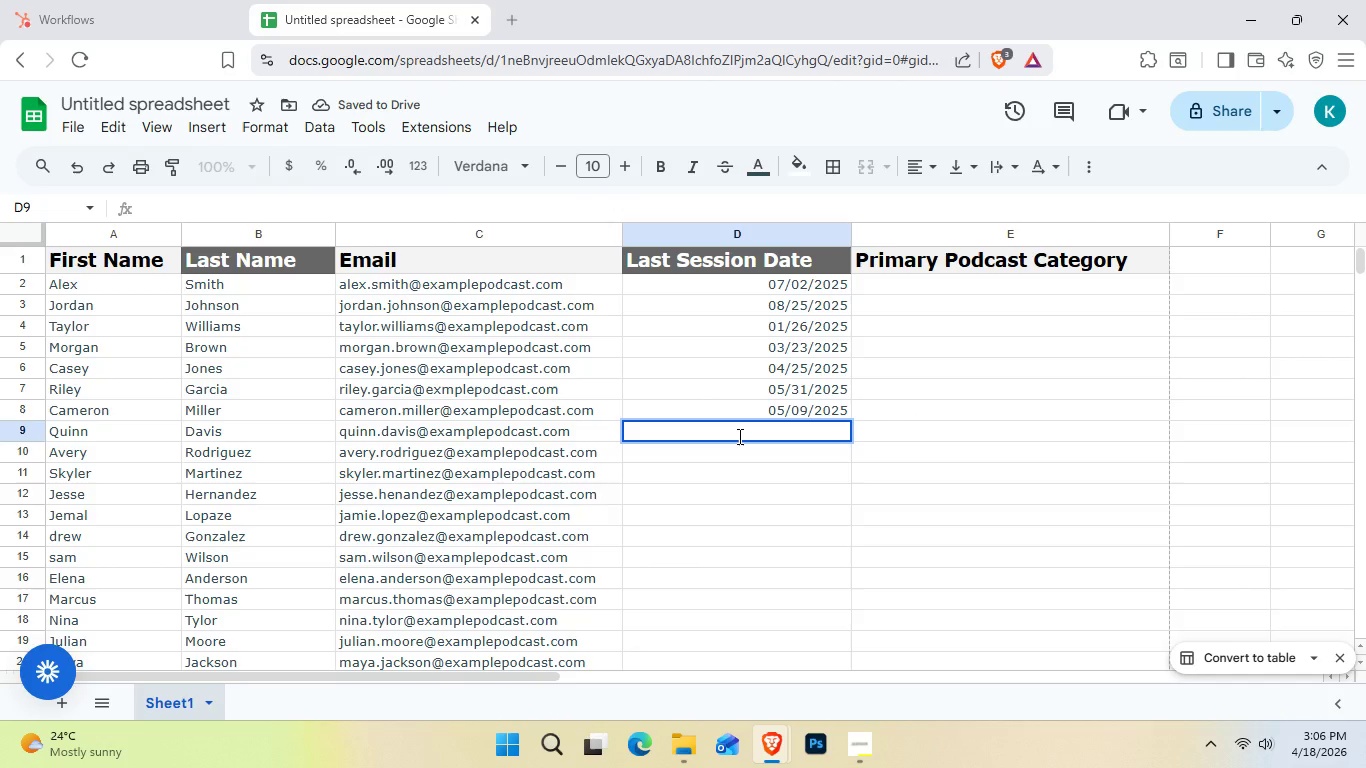 
key(Numpad0)
 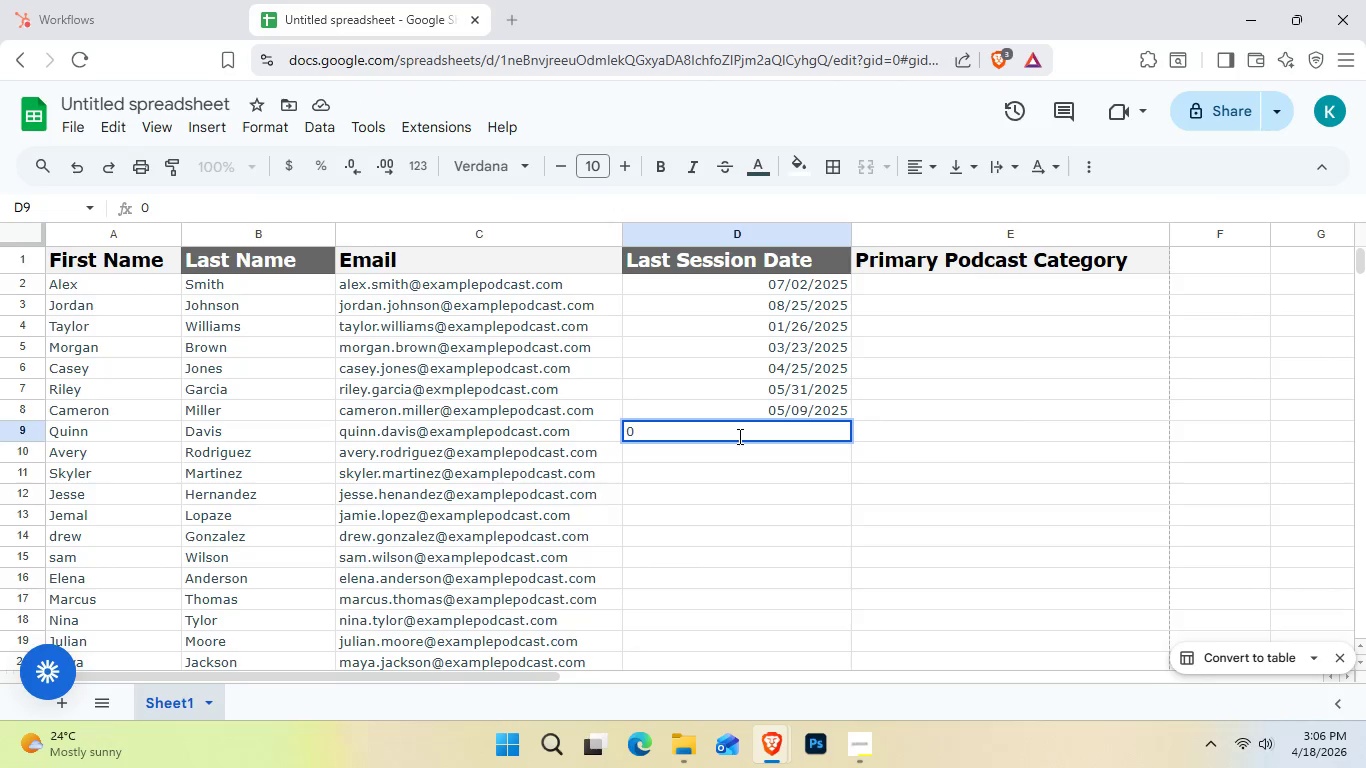 
key(Numpad4)
 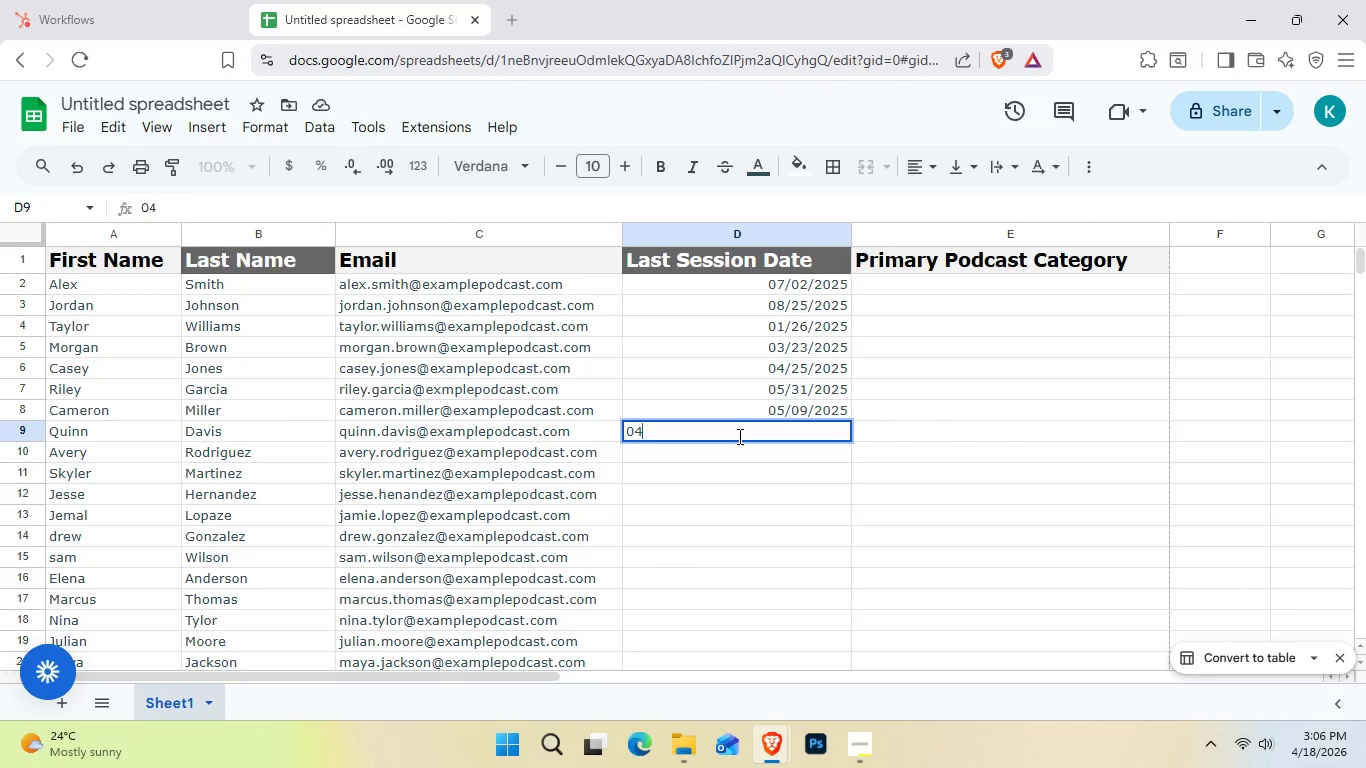 
key(NumpadDivide)
 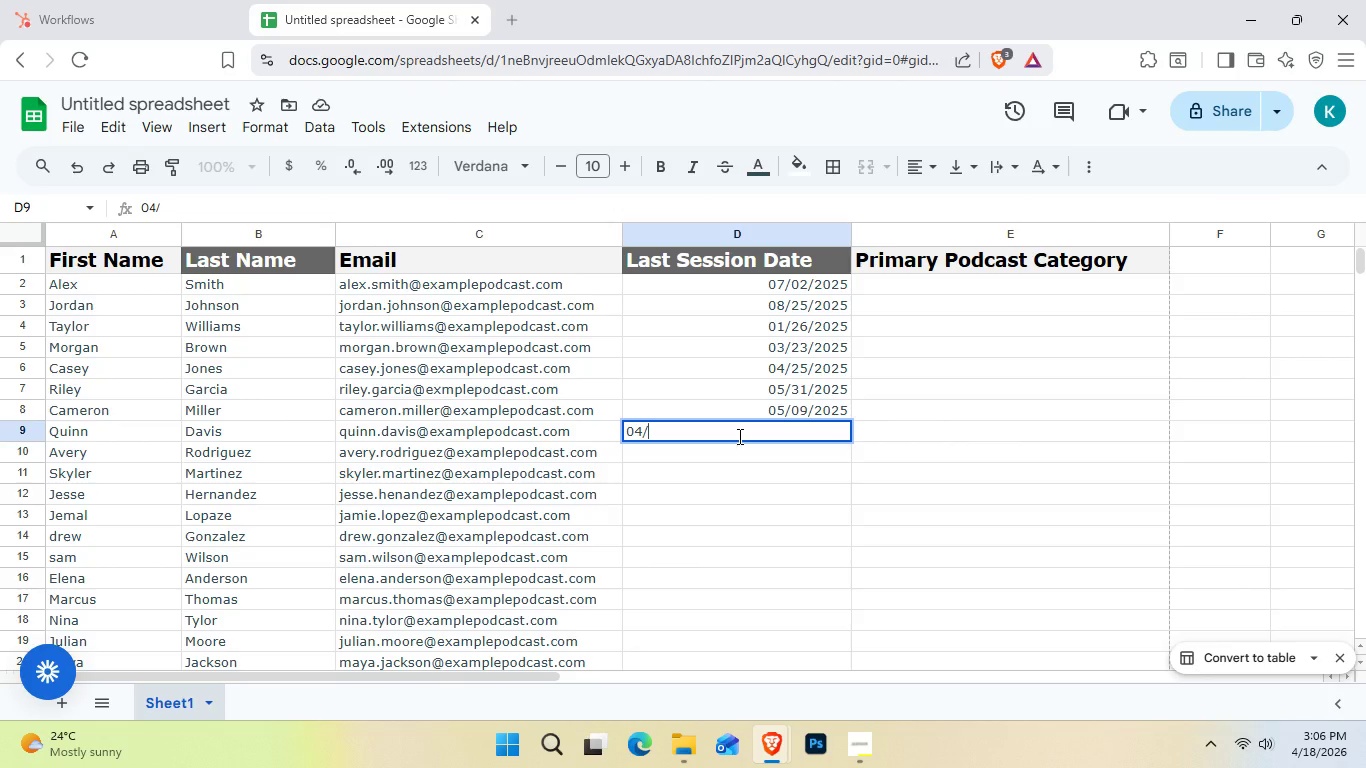 
key(Numpad0)
 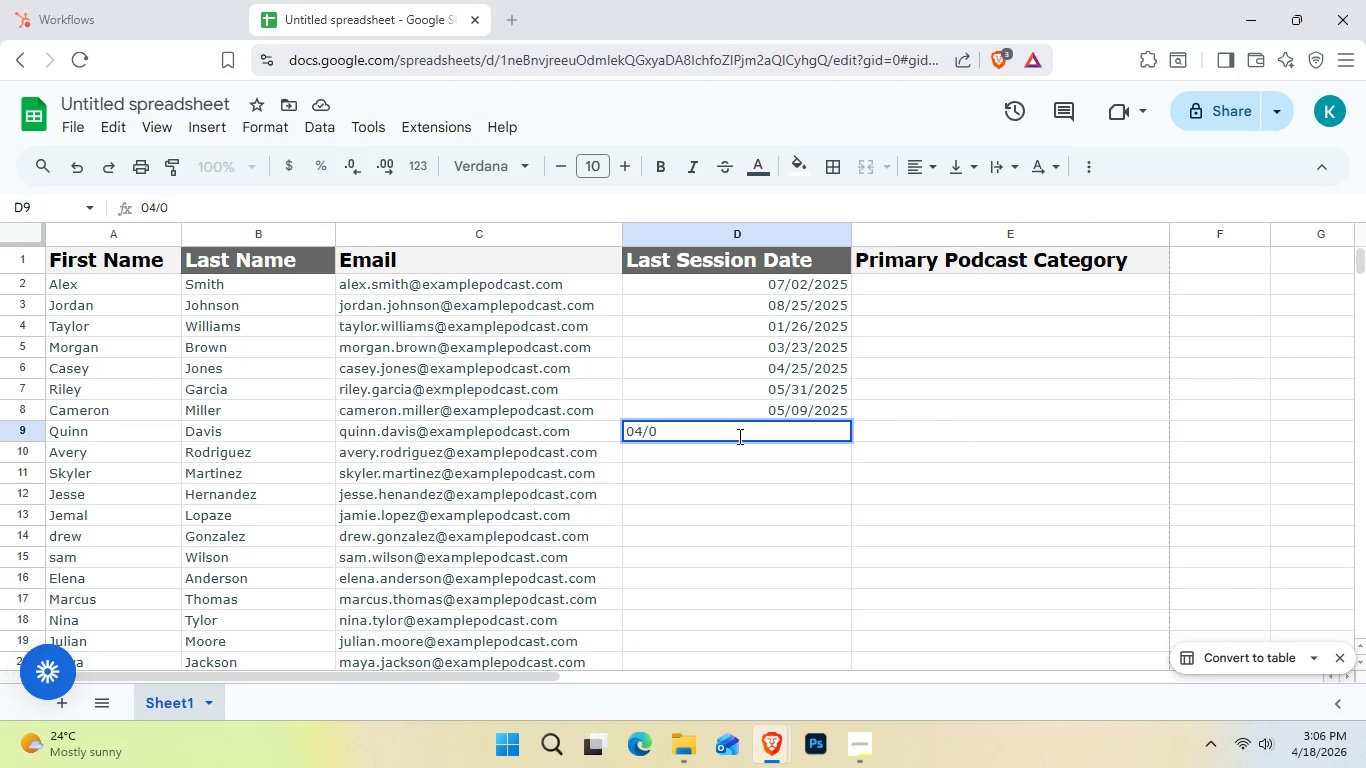 
key(Numpad3)
 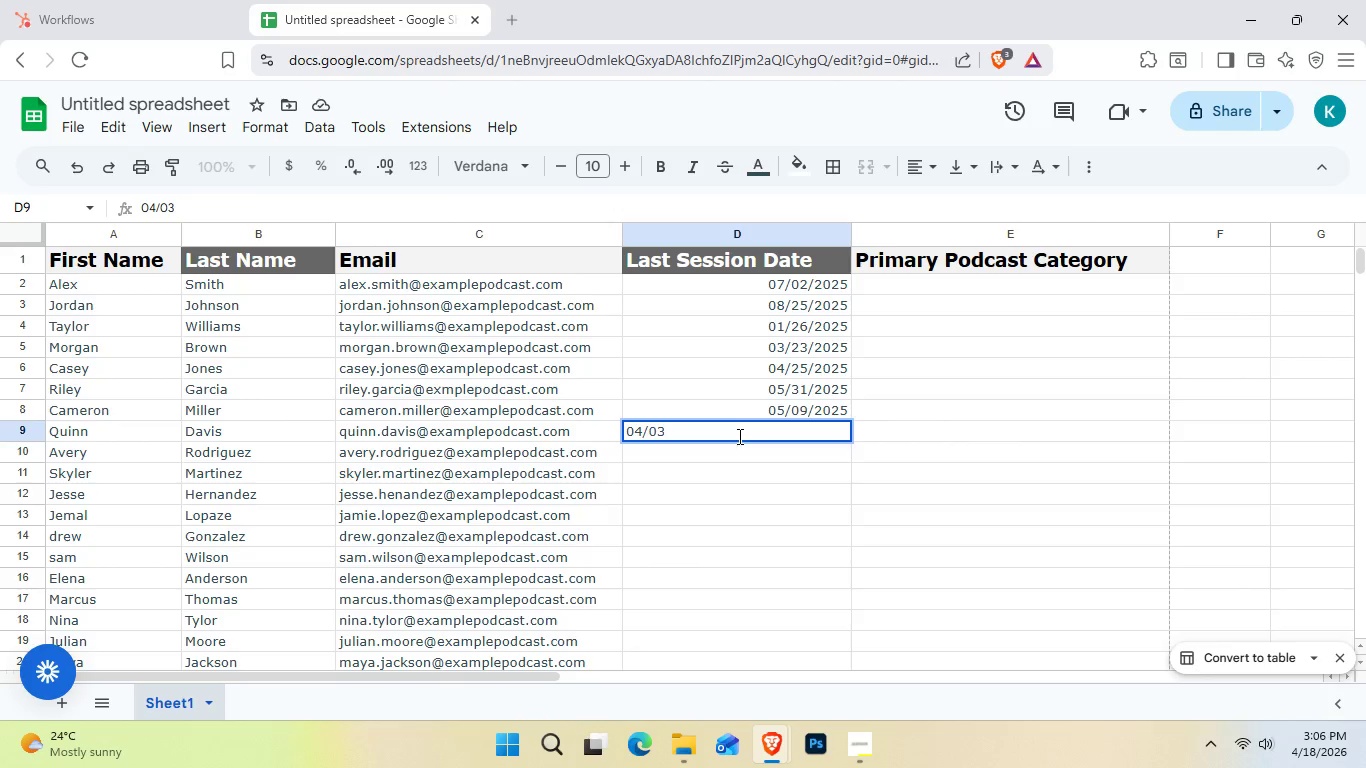 
key(NumpadDivide)
 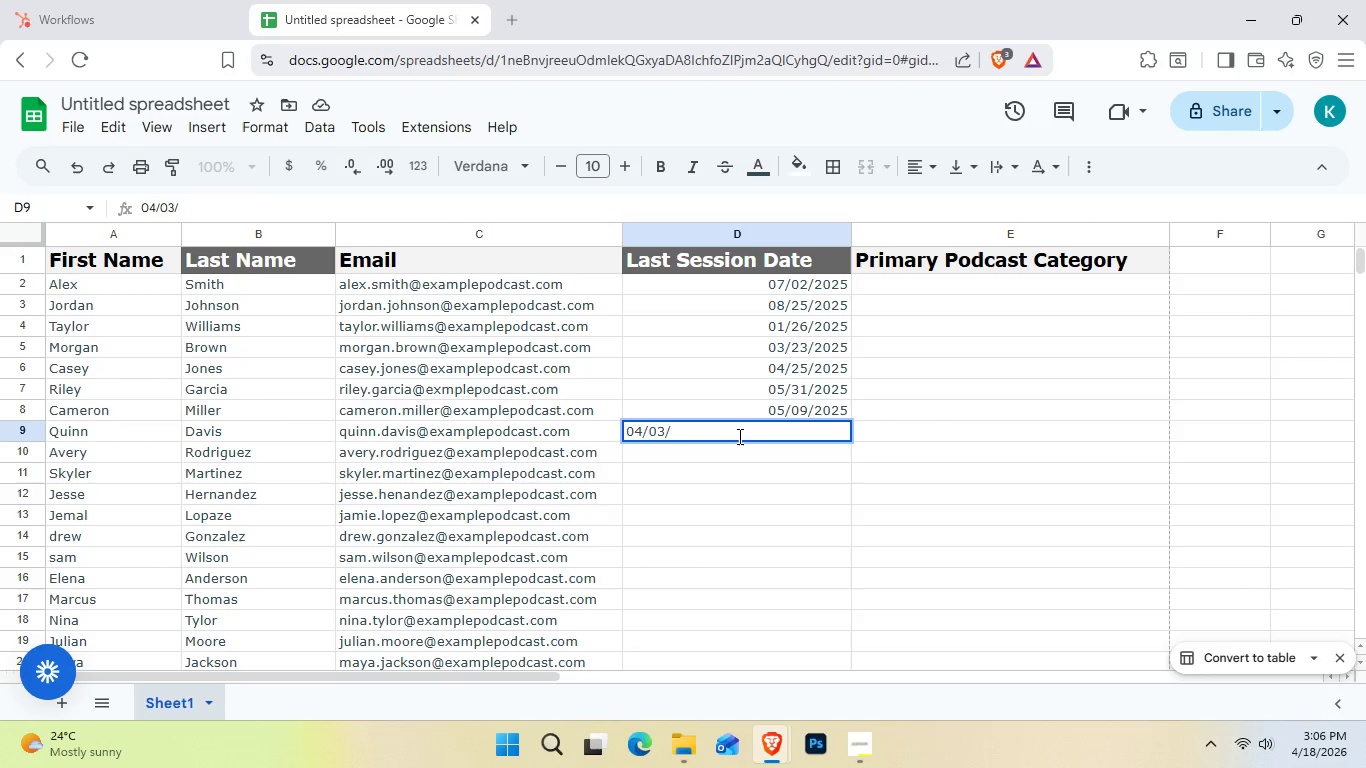 
key(Numpad2)
 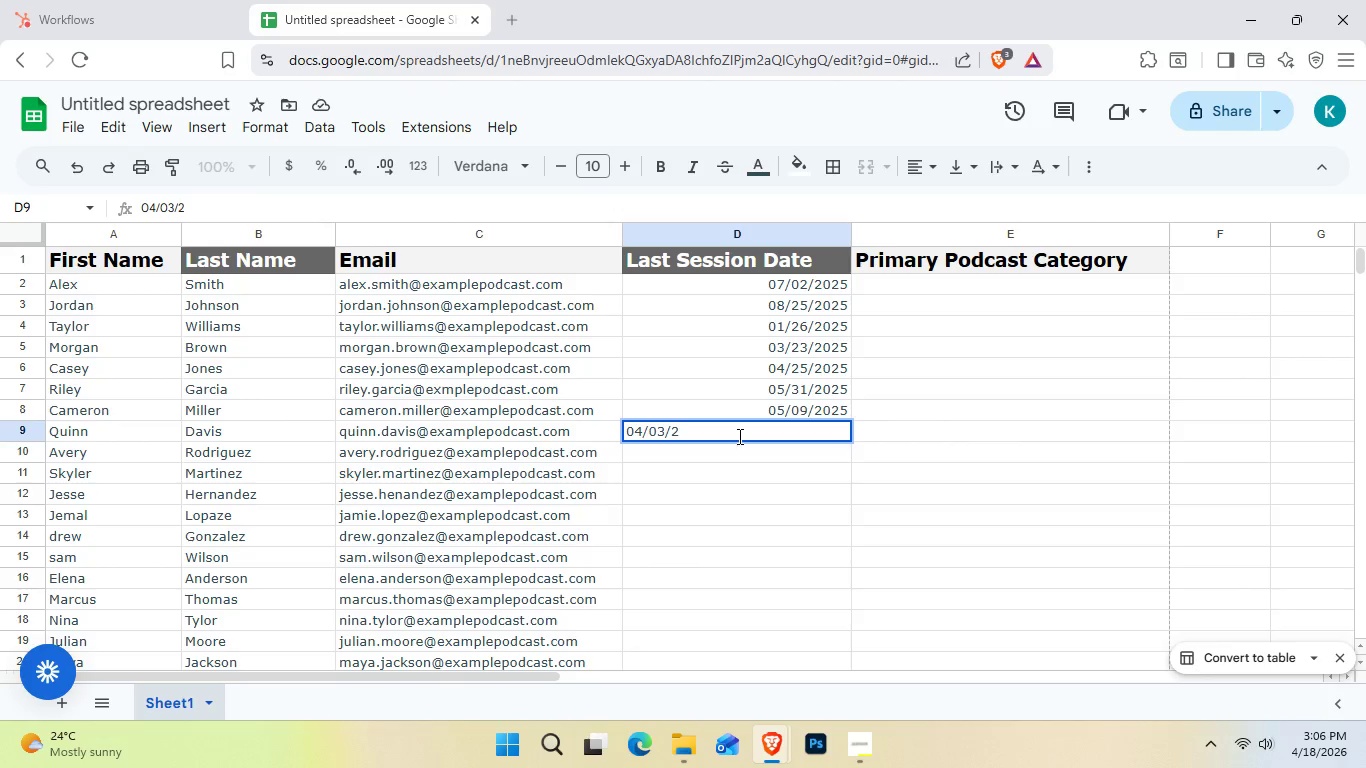 
key(Numpad0)
 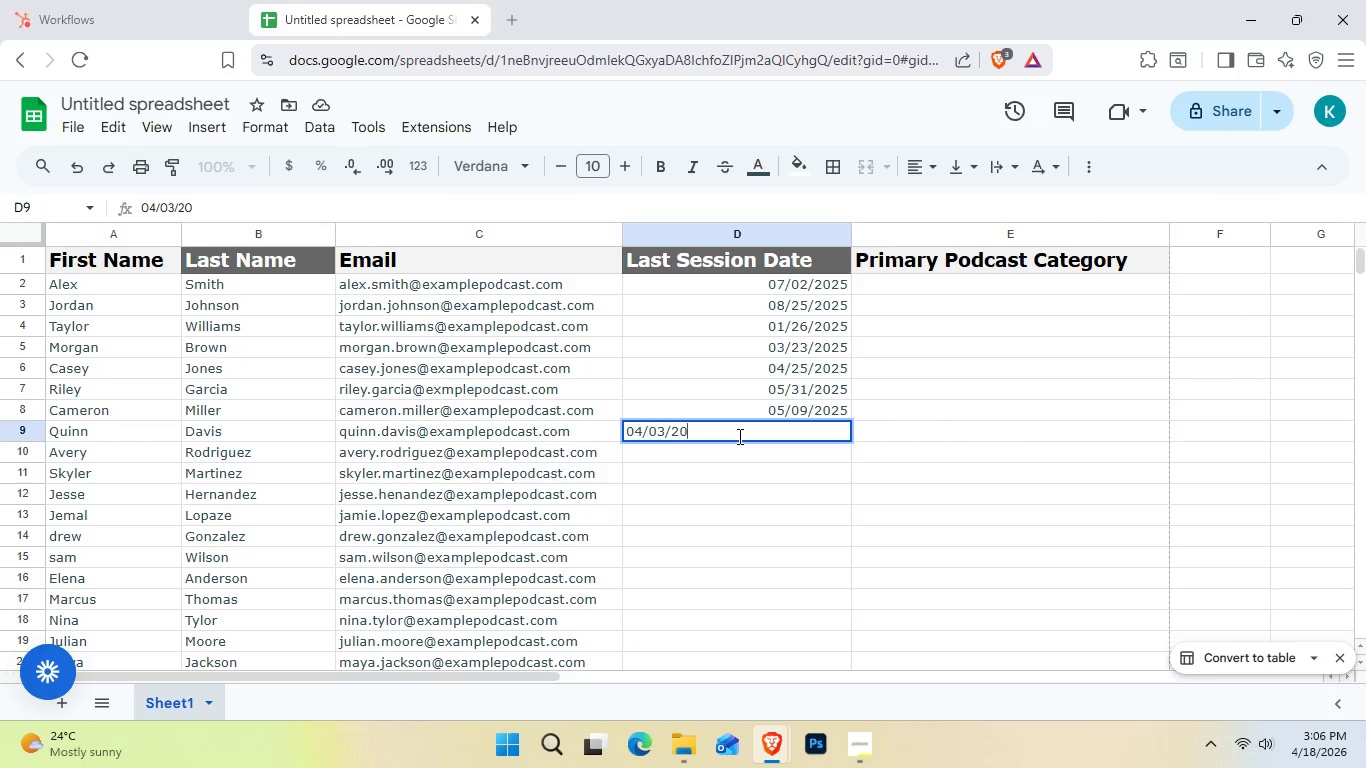 
key(Numpad2)
 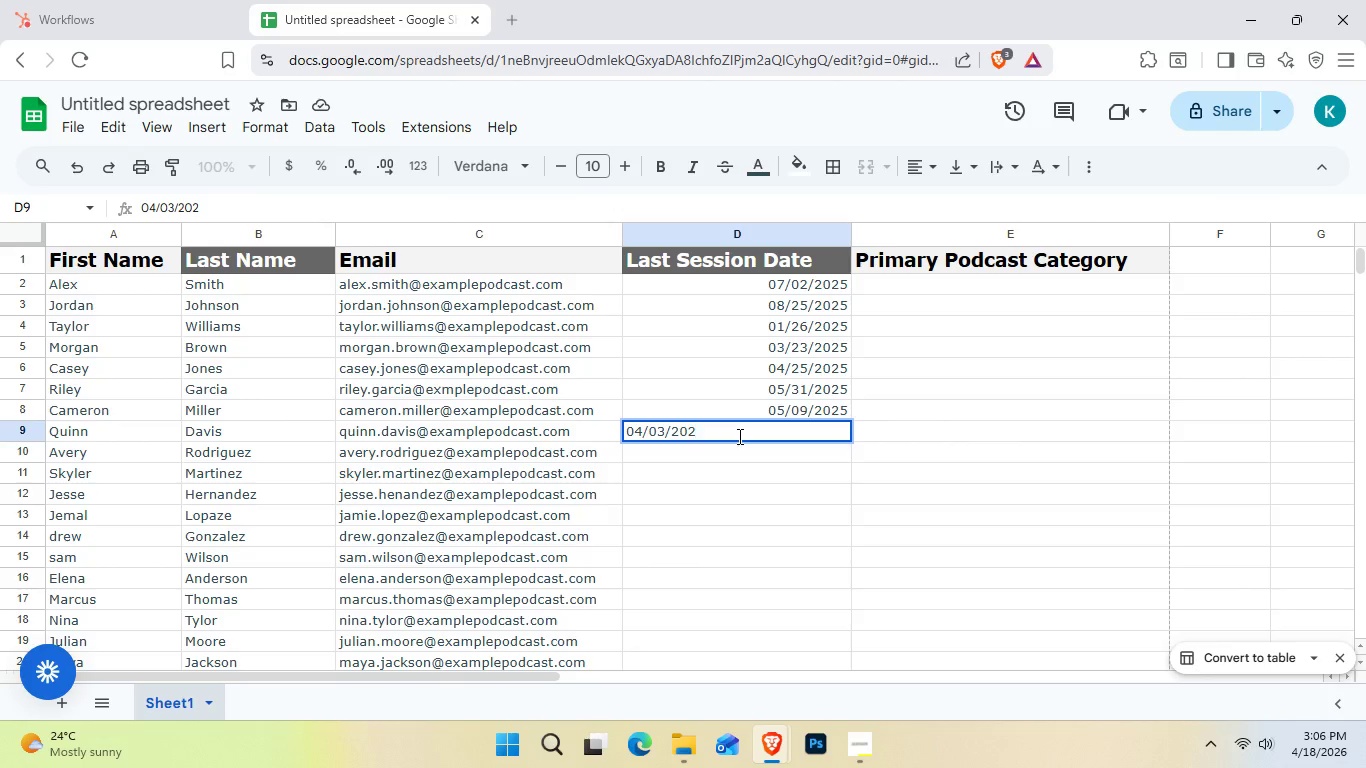 
key(Numpad5)
 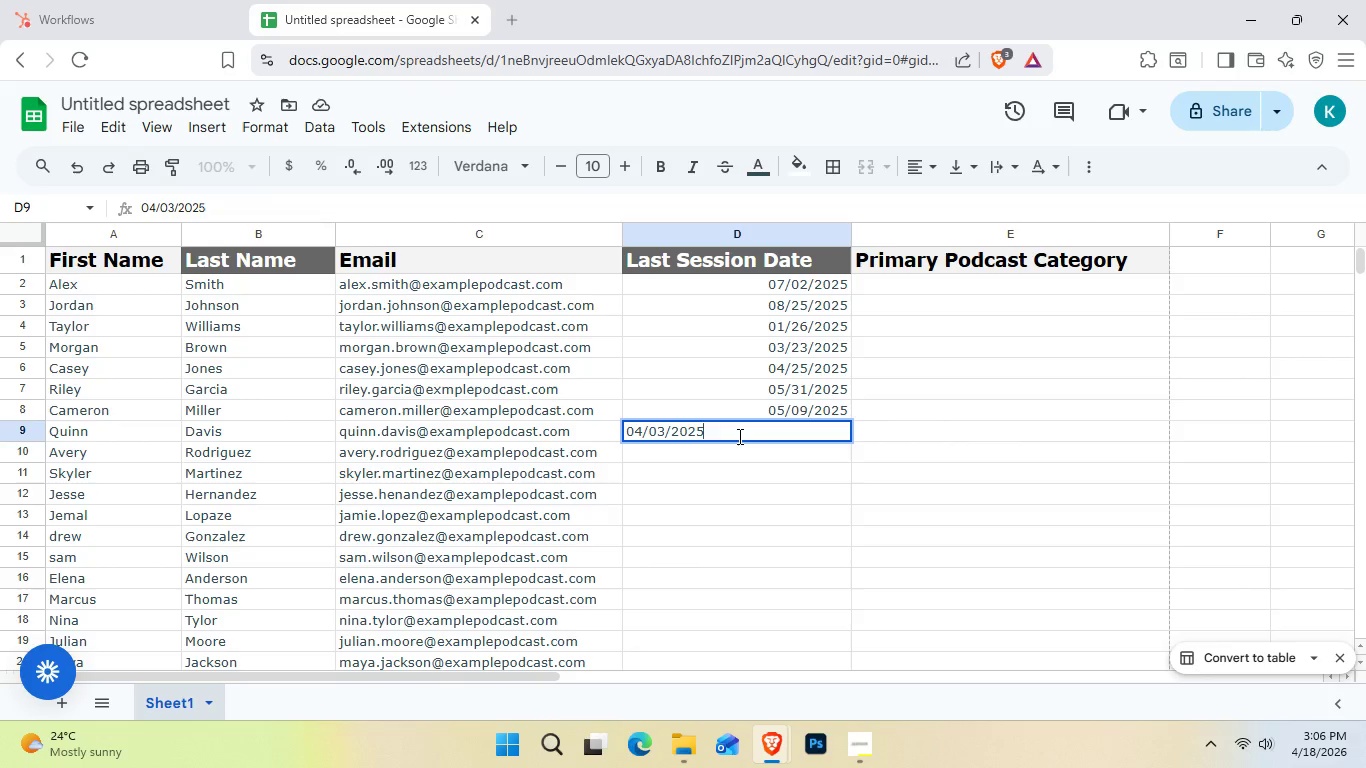 
key(NumpadEnter)
 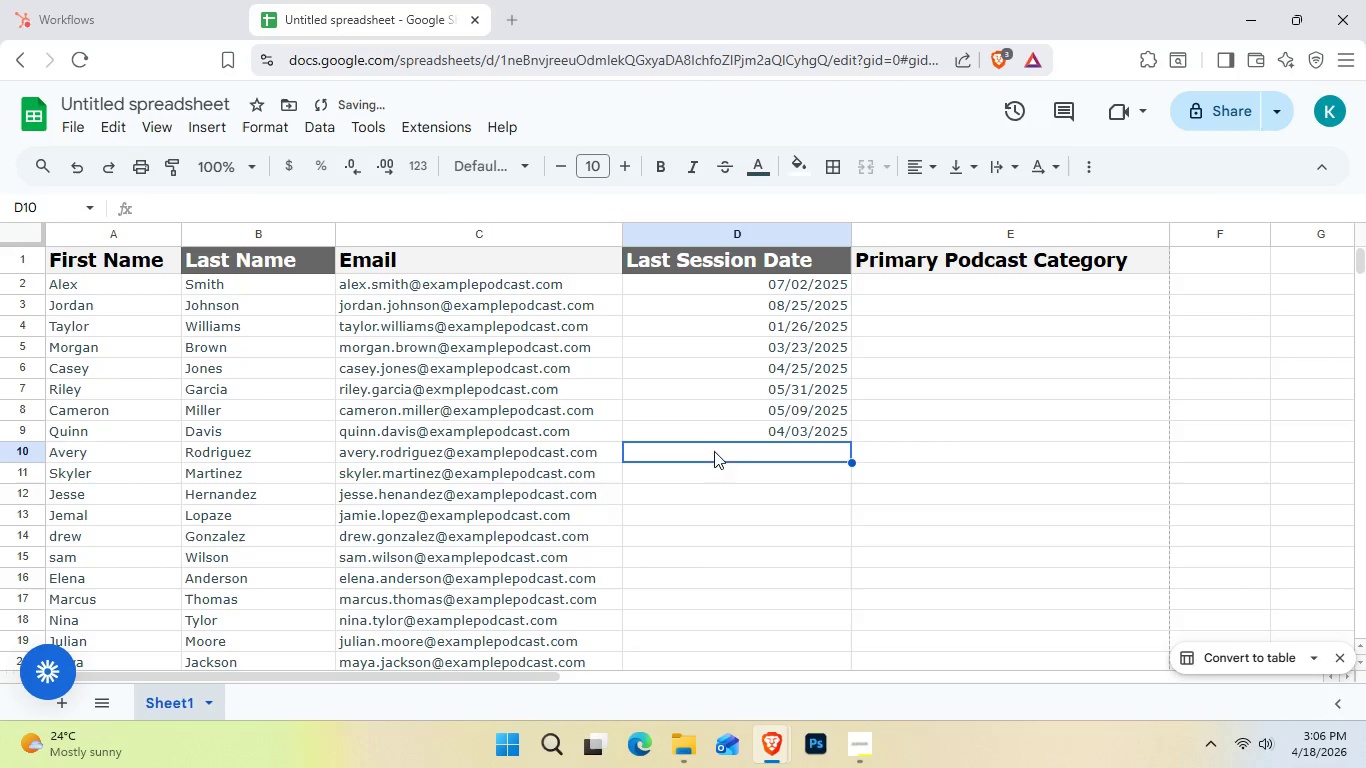 
double_click([781, 446])
 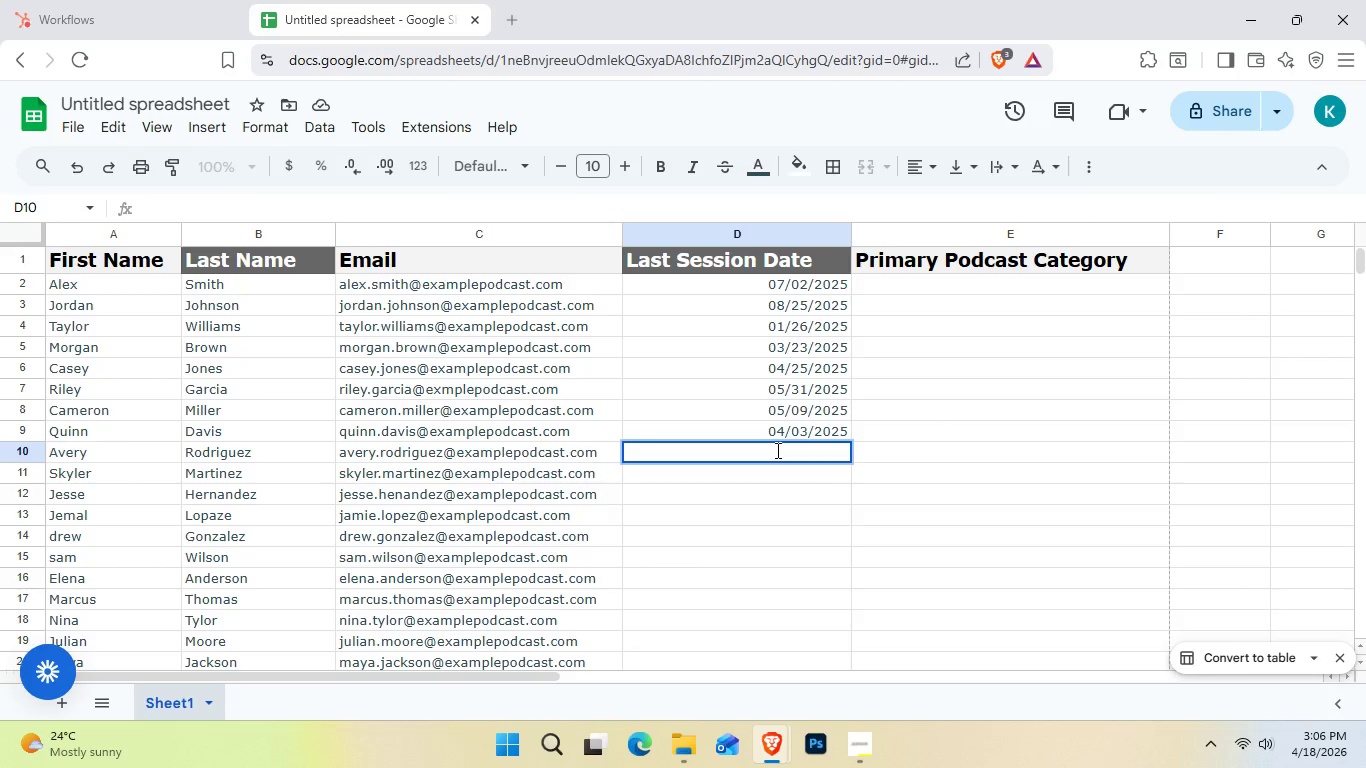 
wait(6.86)
 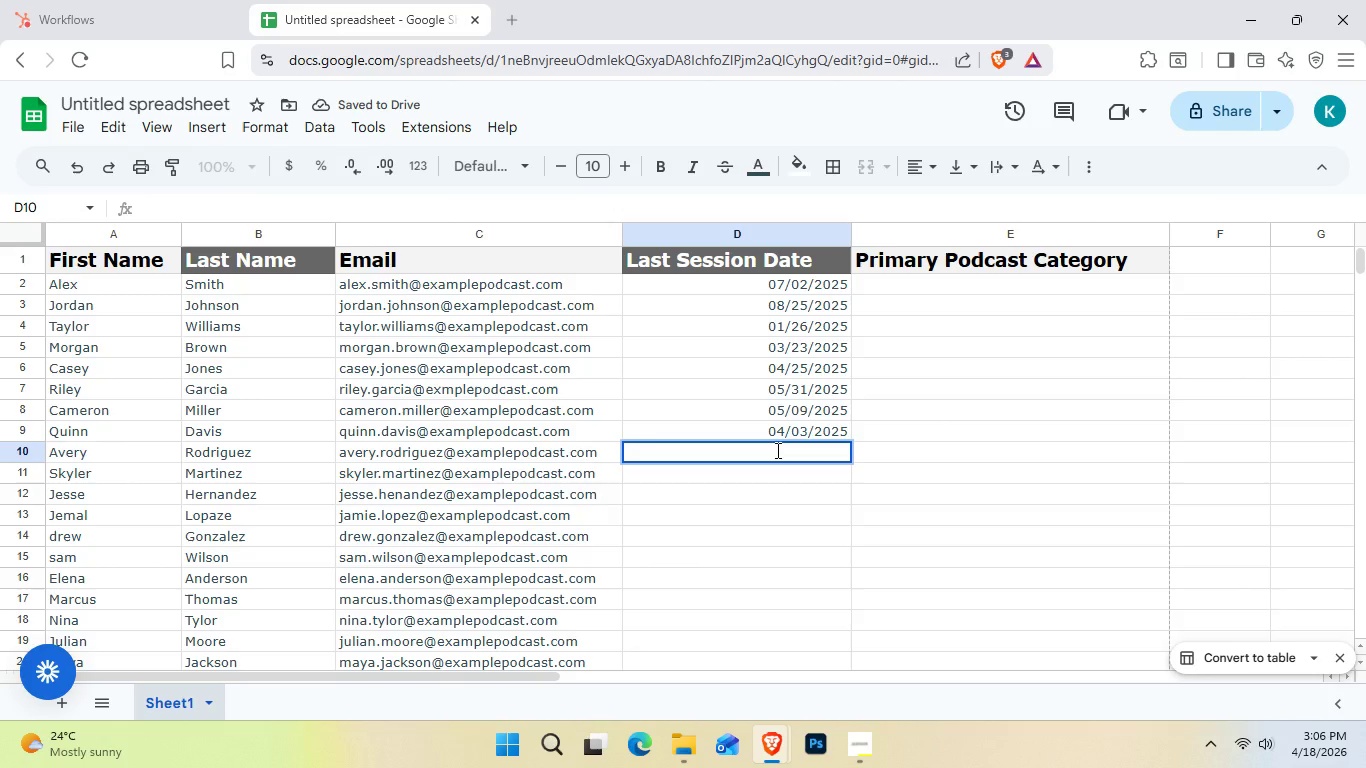 
left_click([776, 450])
 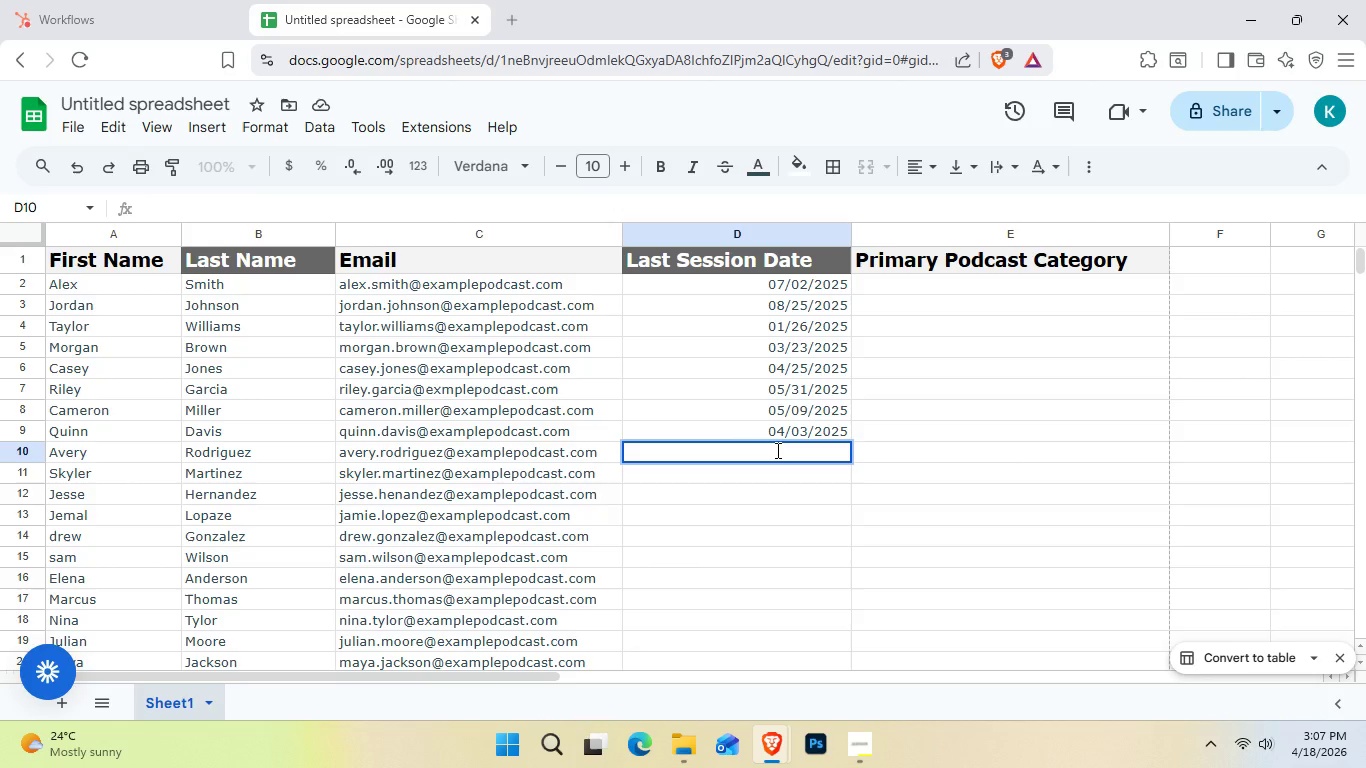 
key(0)
 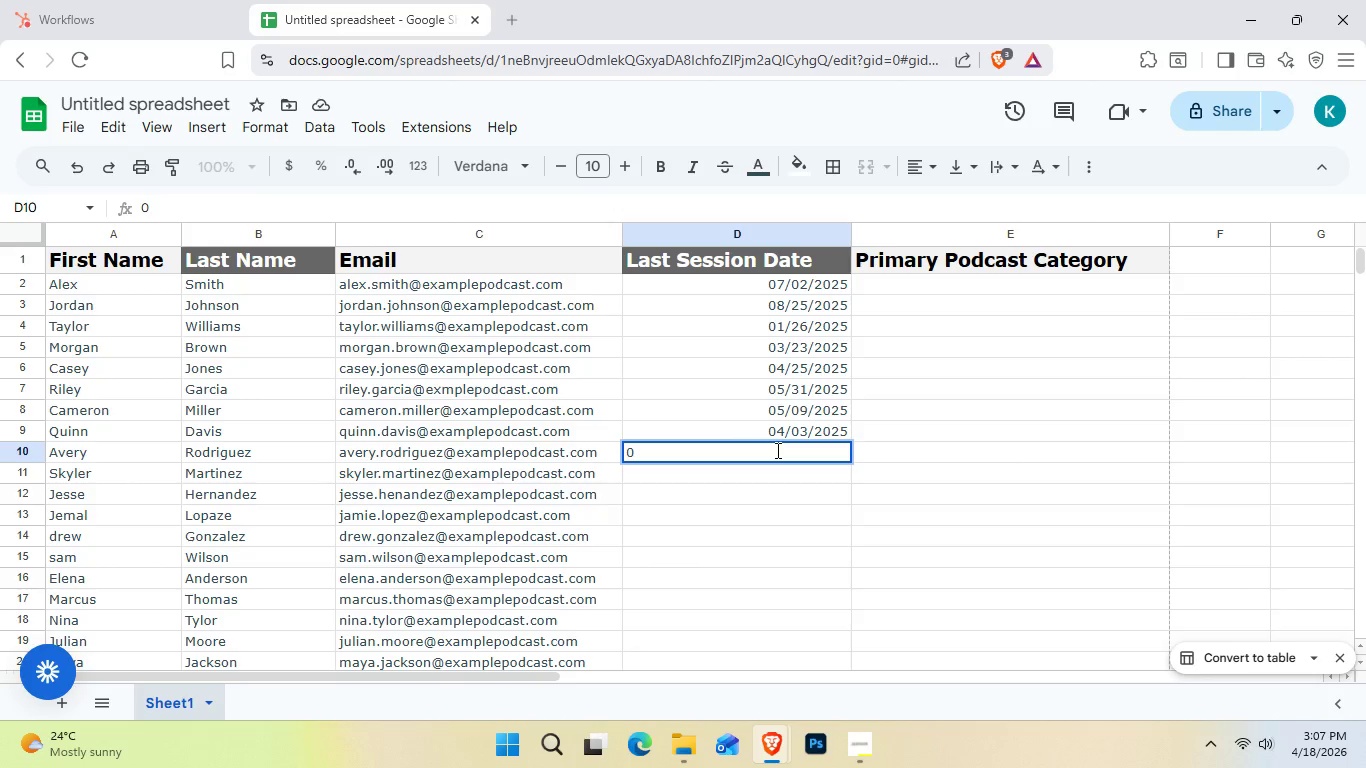 
wait(6.06)
 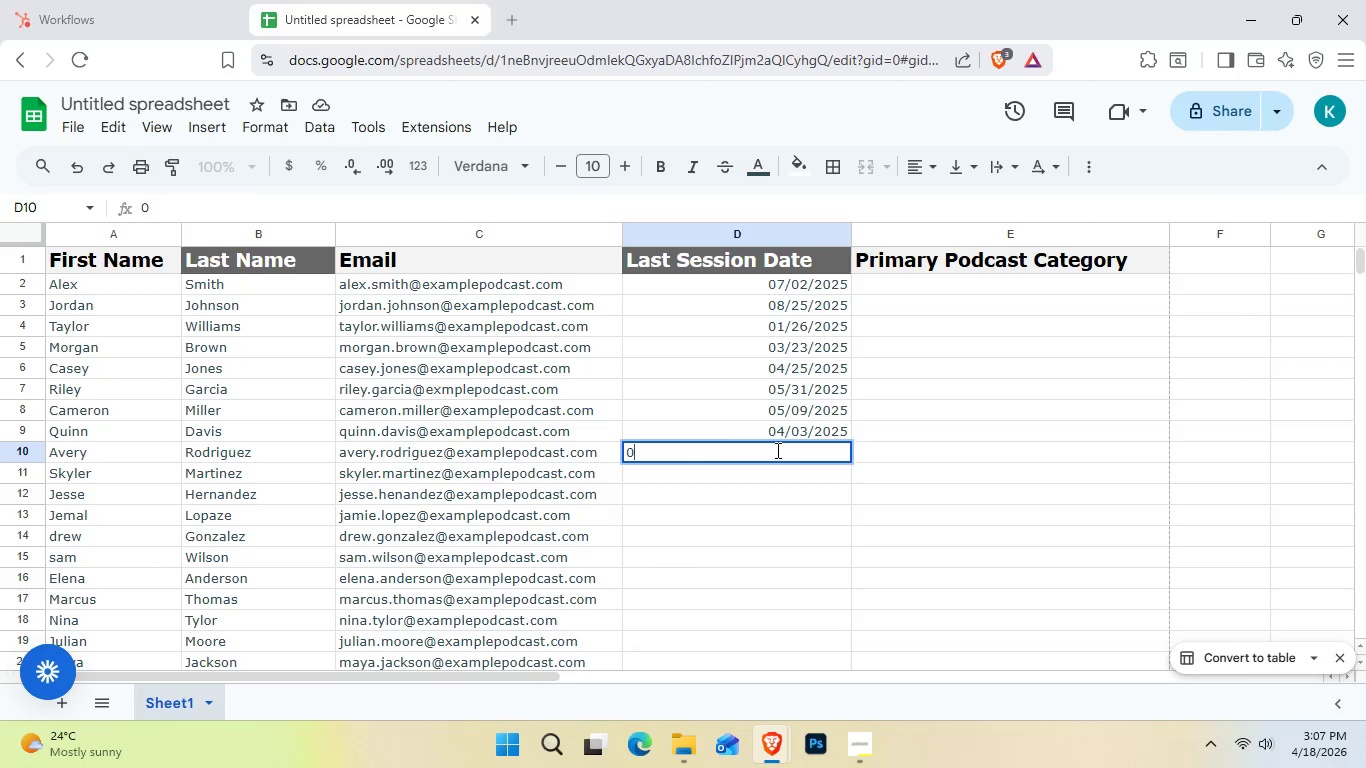 
type(4/14/2025)
 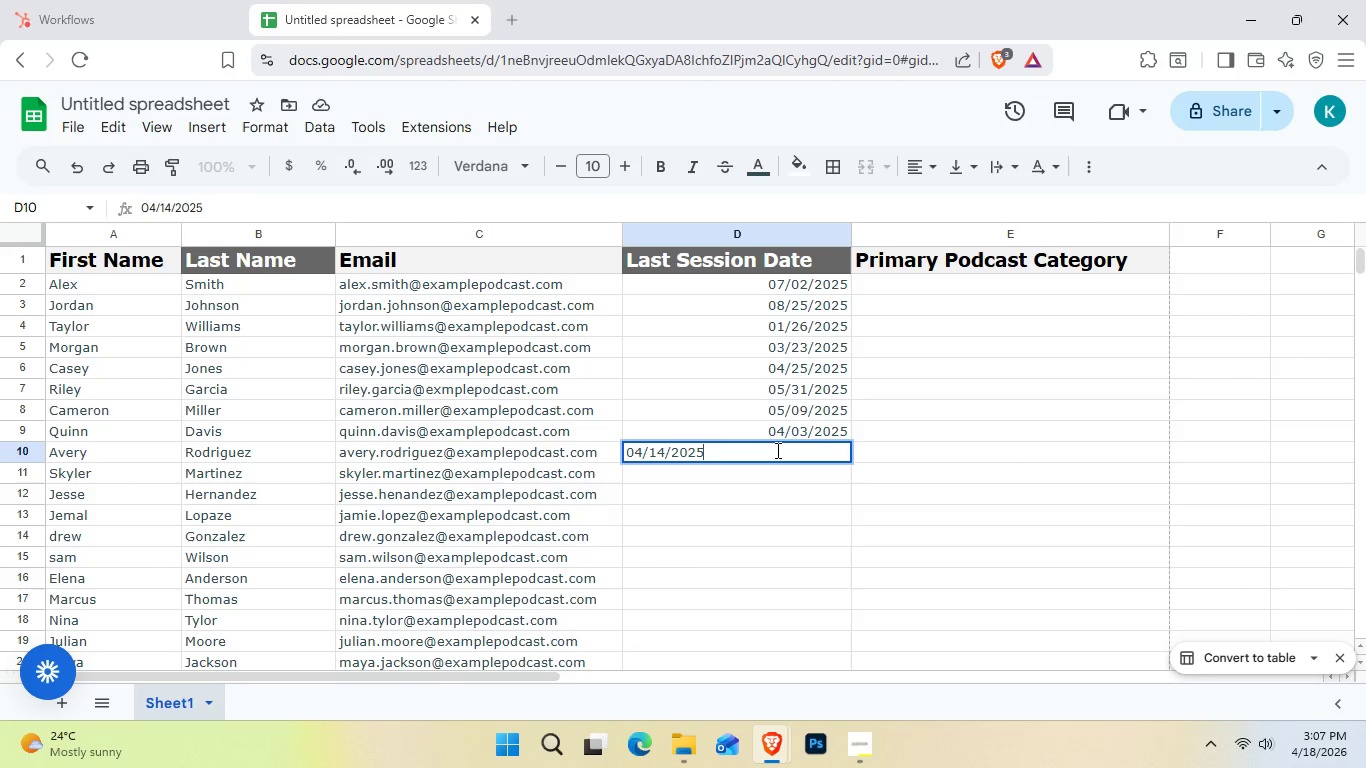 
wait(7.38)
 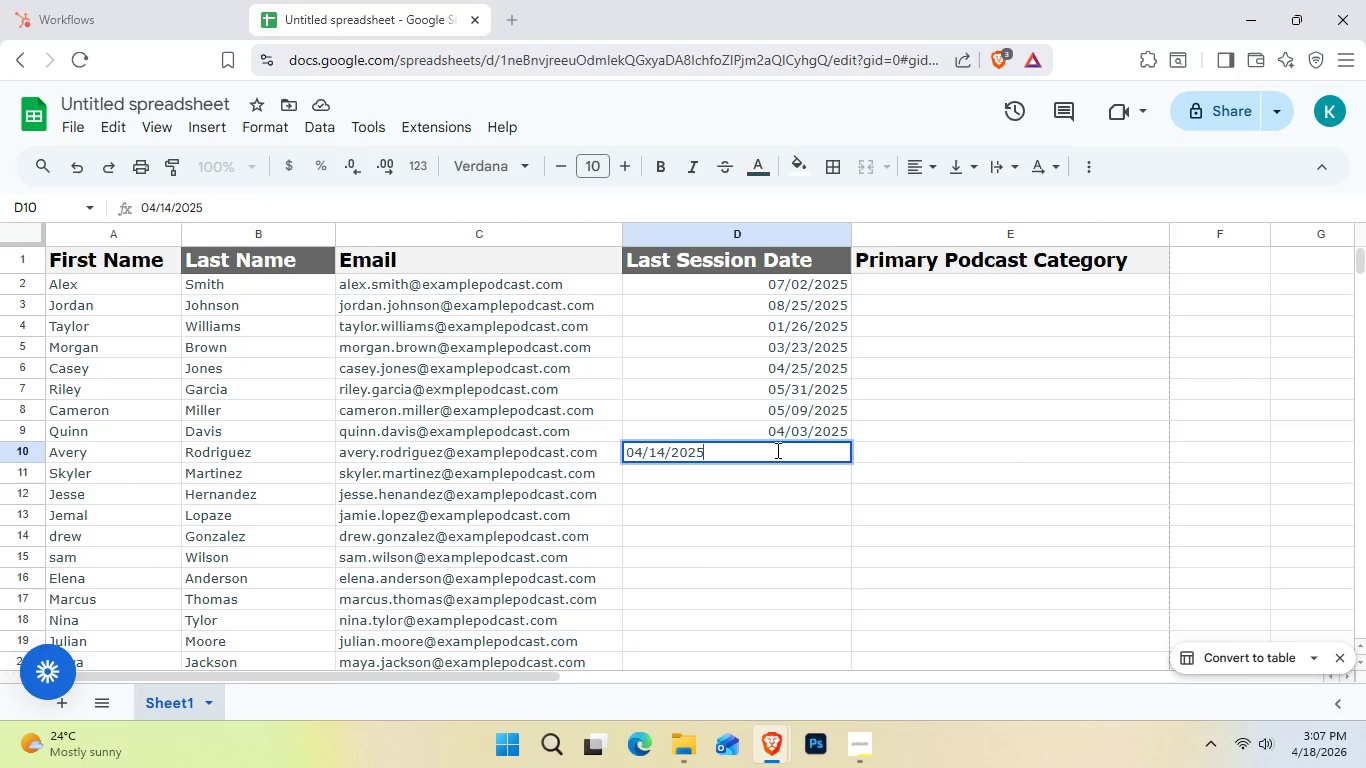 
key(Enter)
 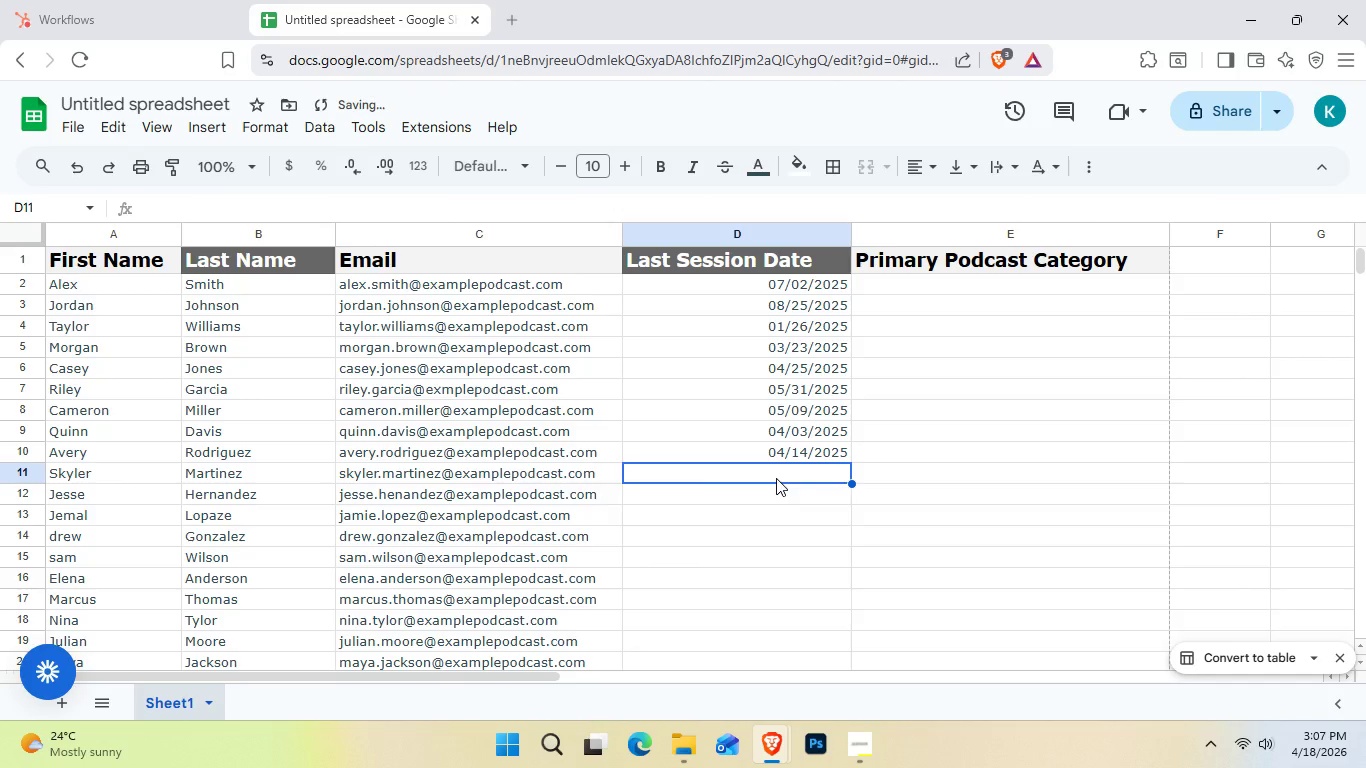 
double_click([776, 478])
 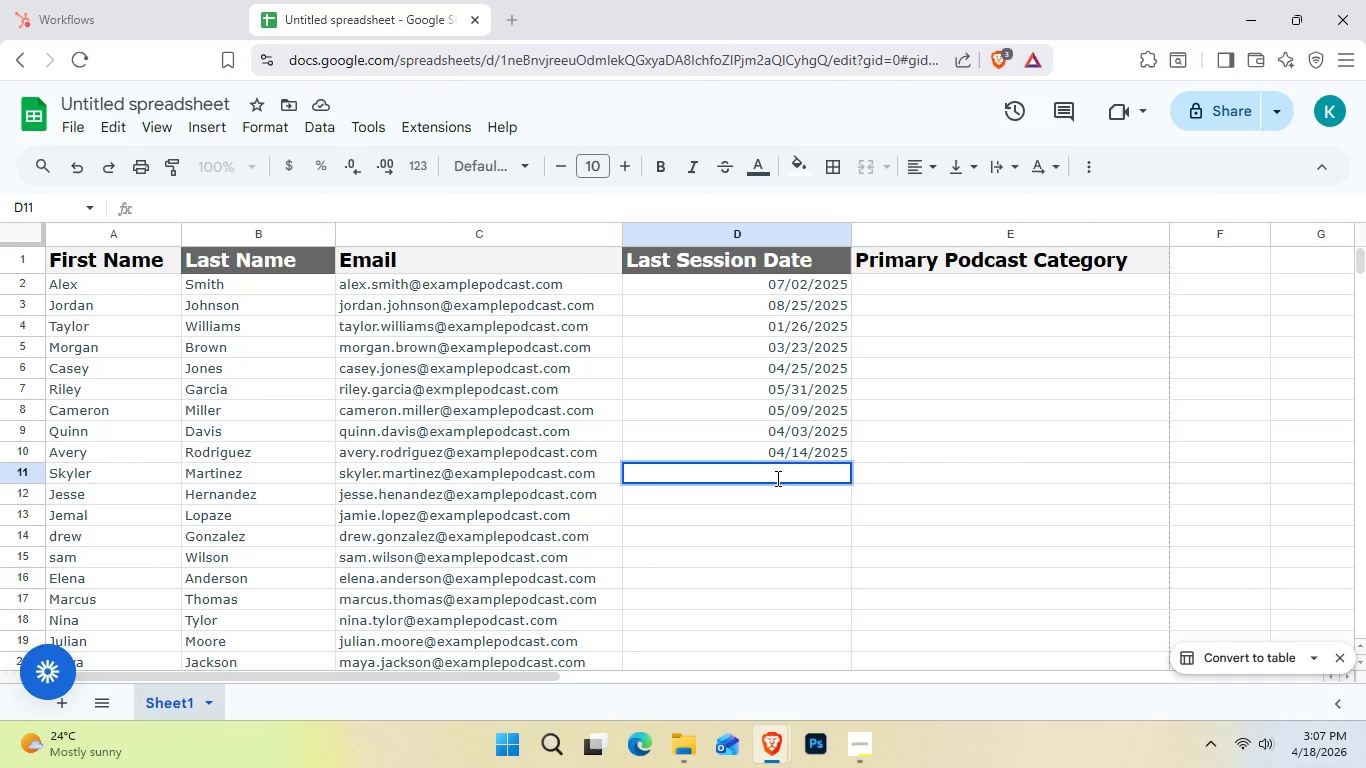 
wait(21.83)
 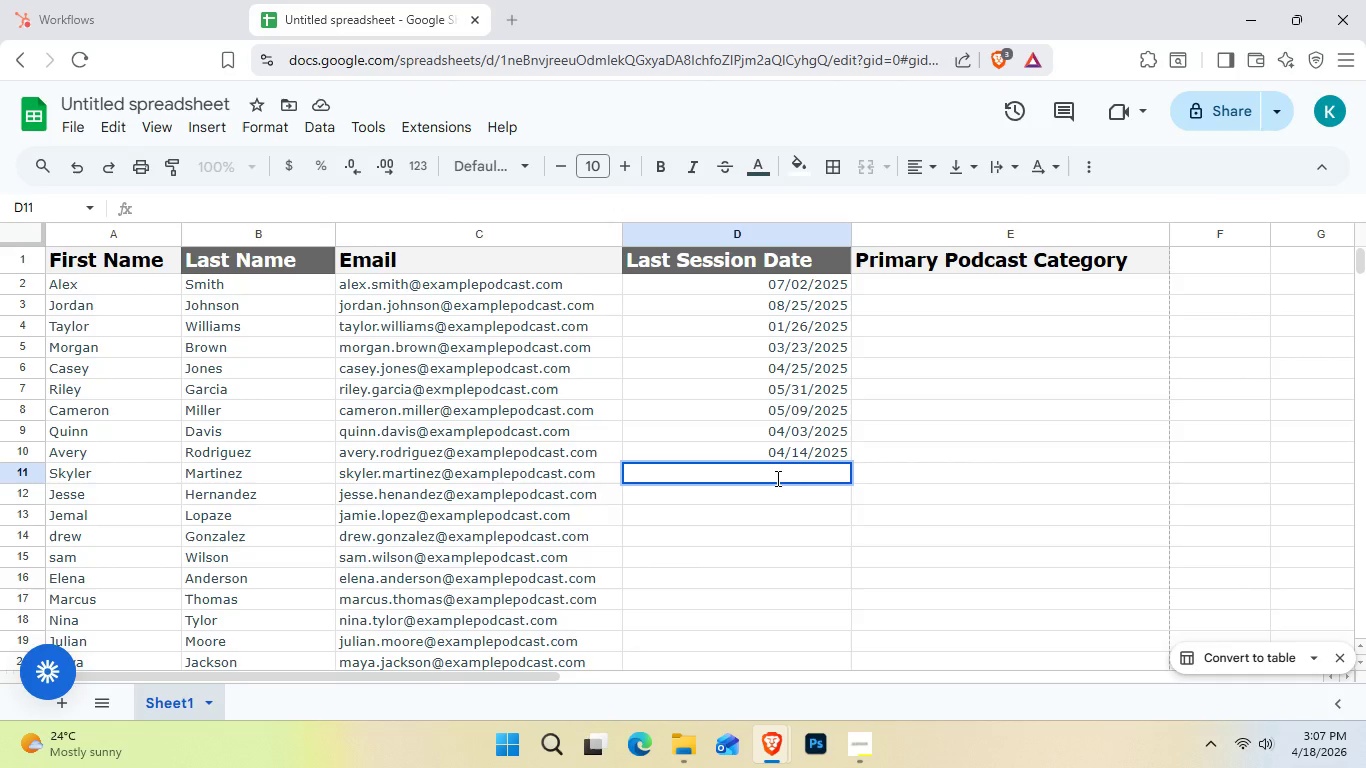 
double_click([750, 470])
 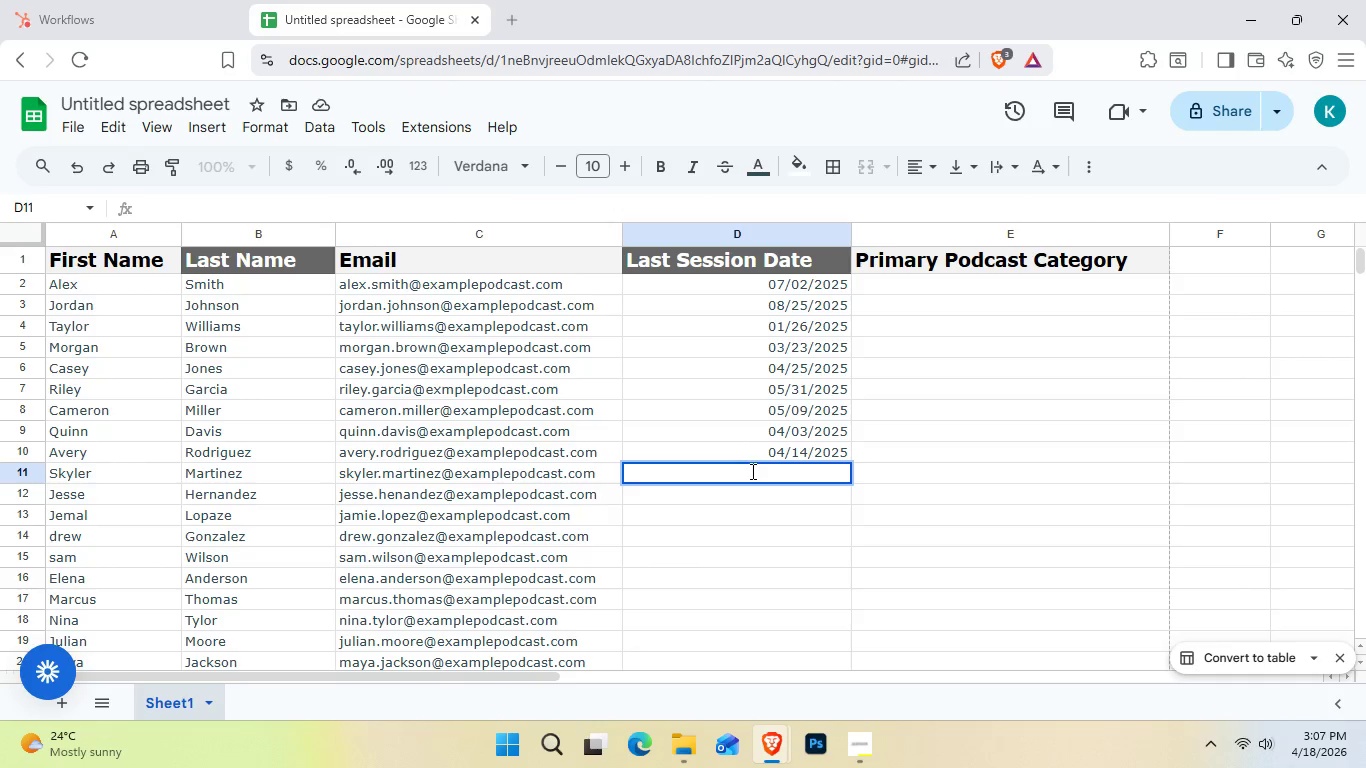 
key(Numpad0)
 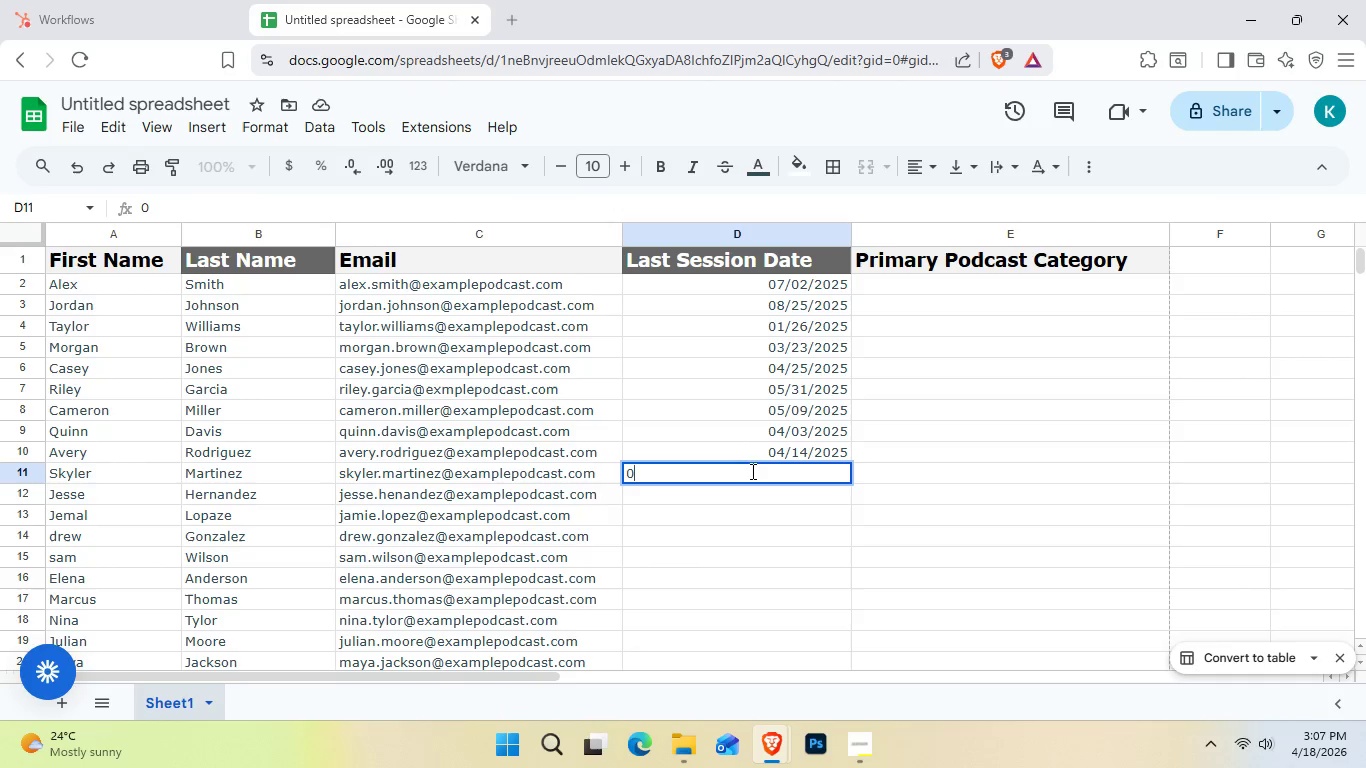 
key(Numpad4)
 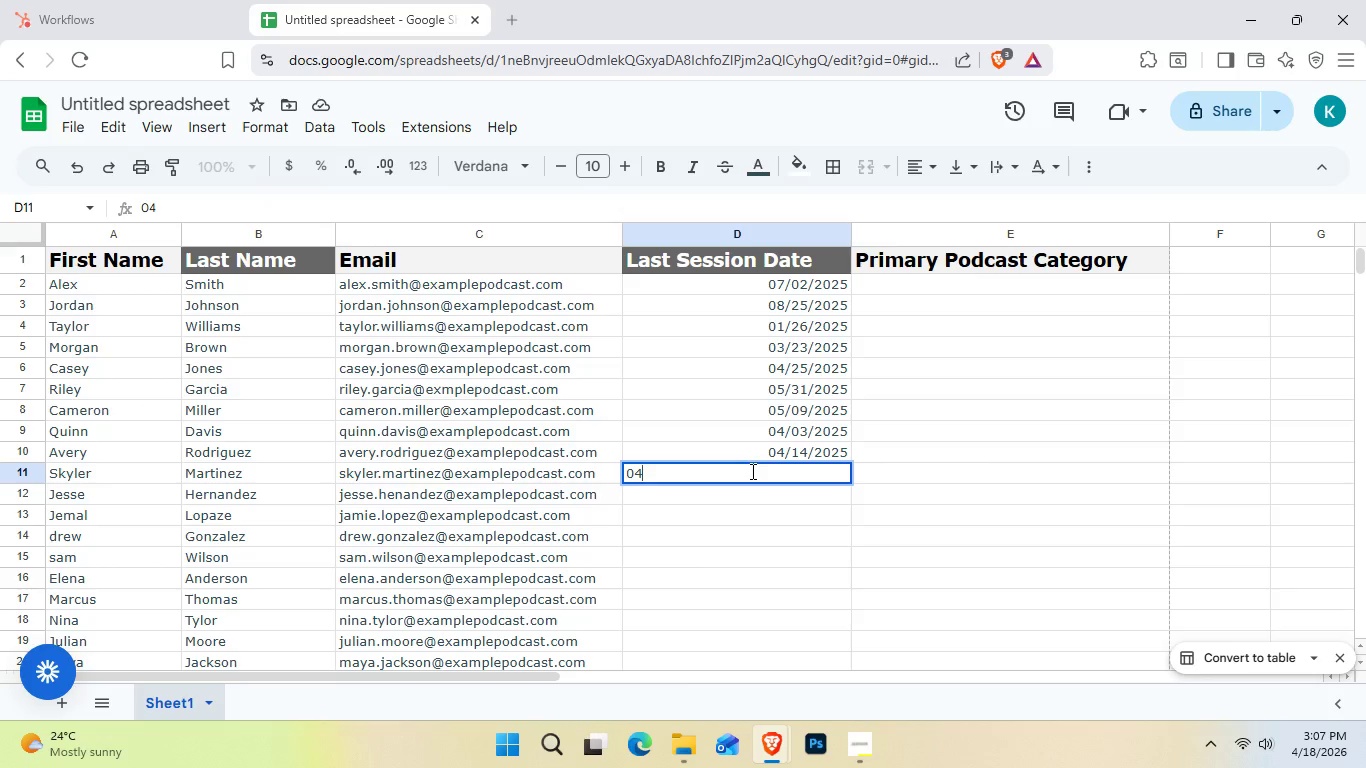 
key(NumpadDivide)
 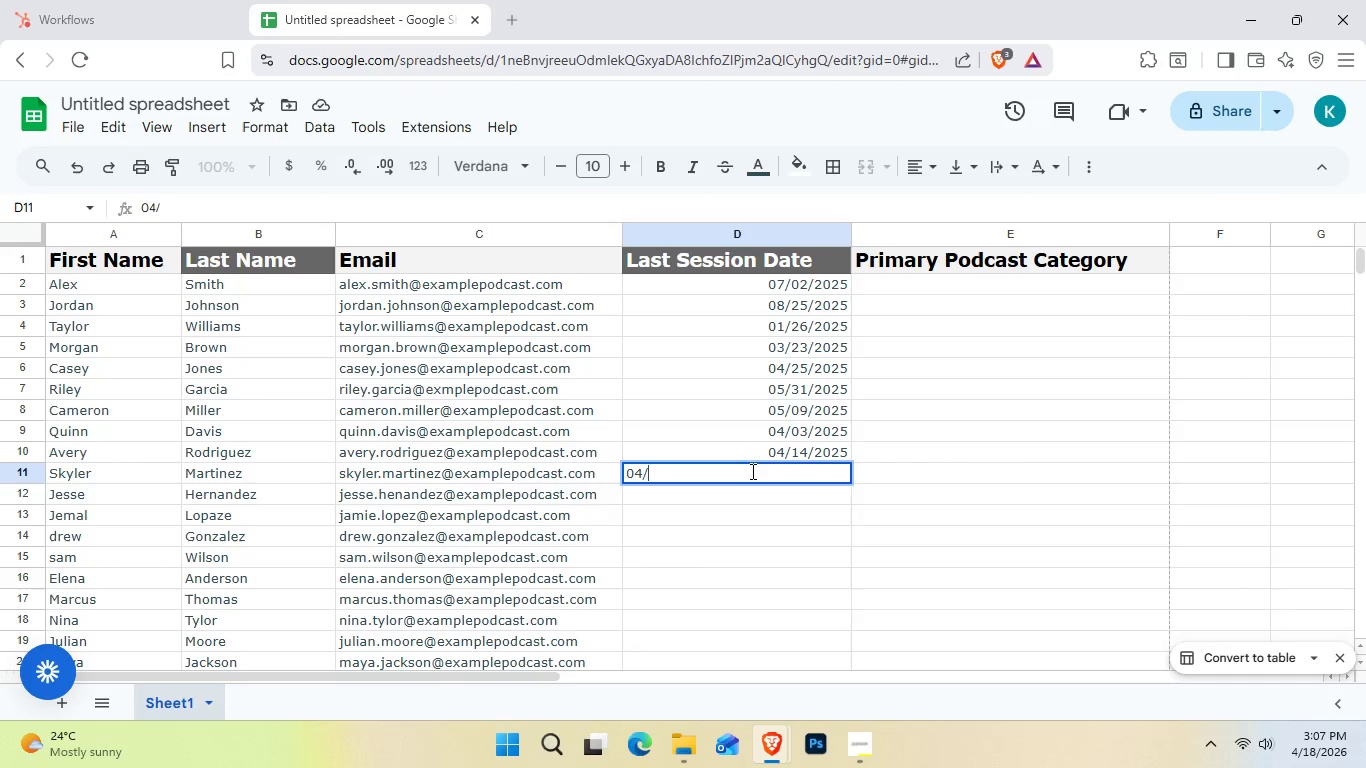 
key(Numpad2)
 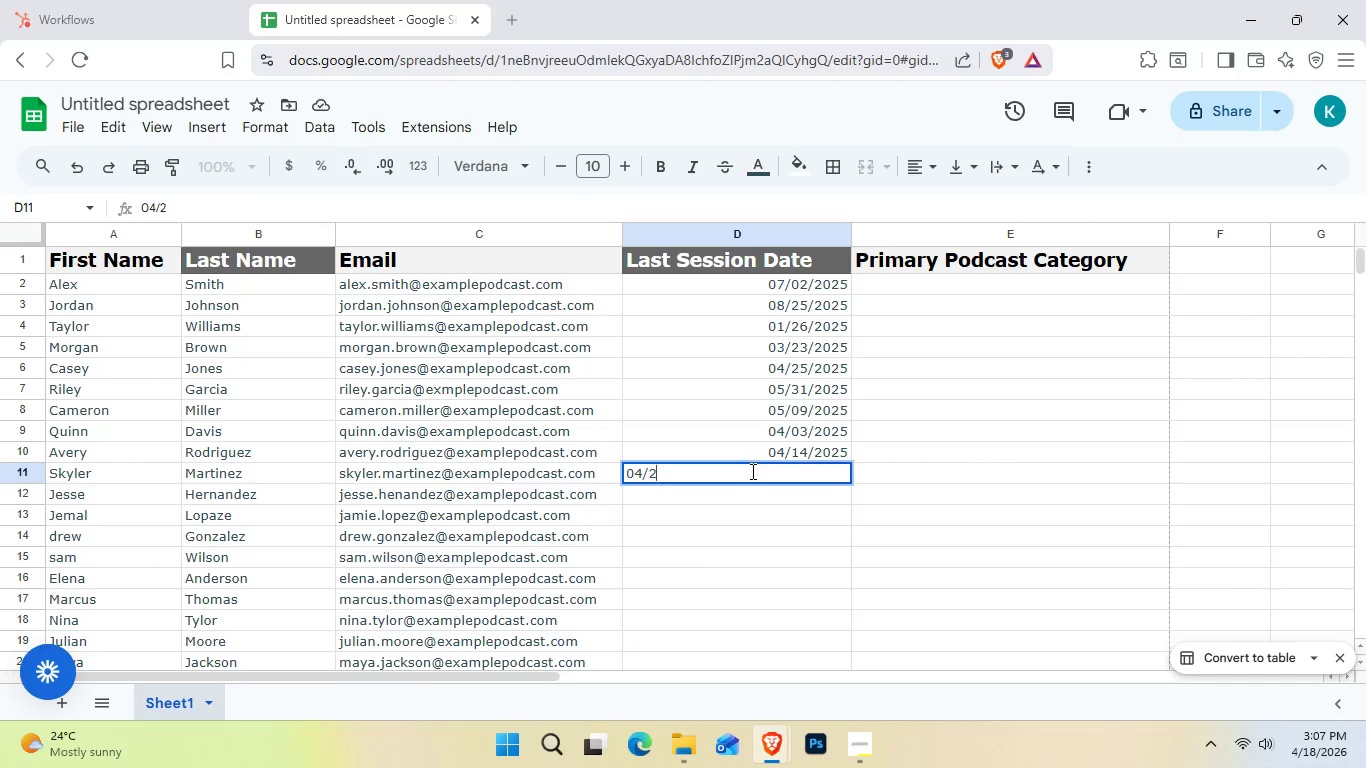 
key(Numpad7)
 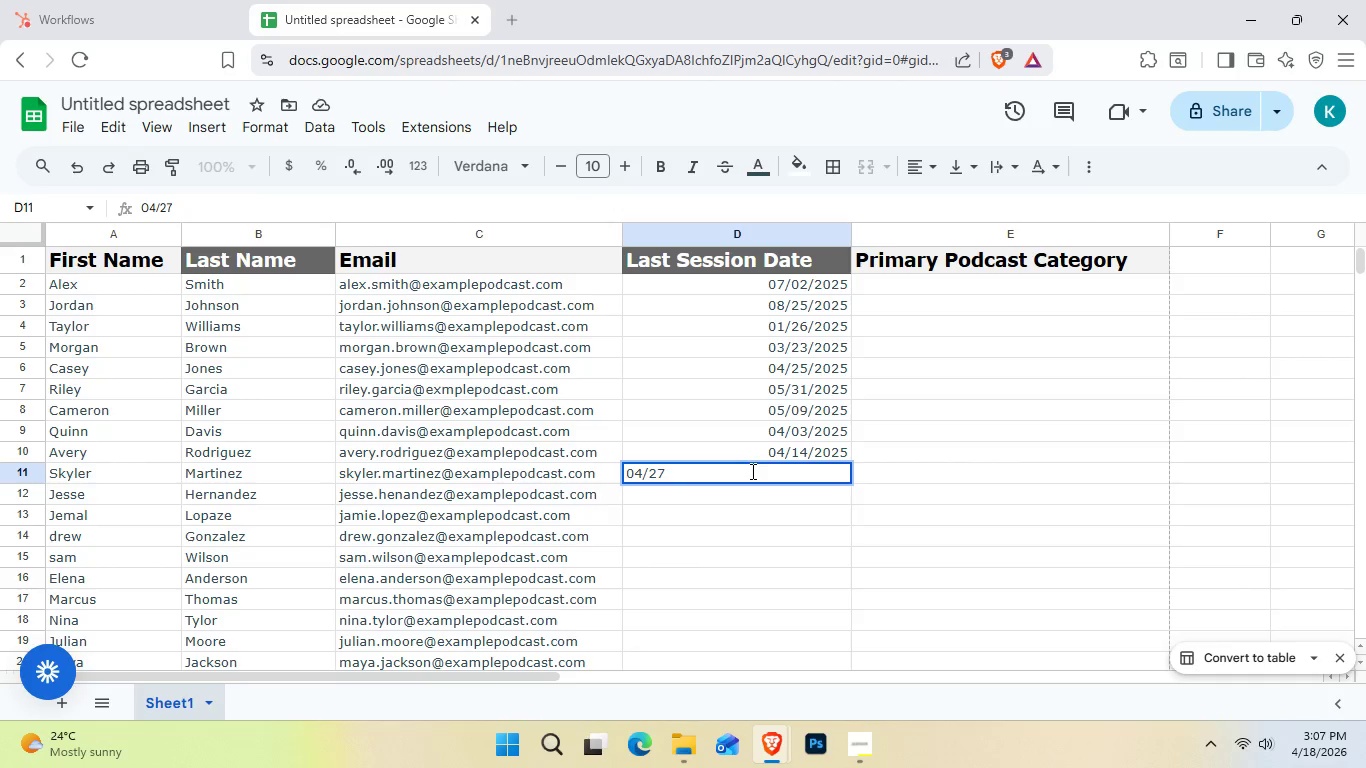 
key(NumpadDivide)
 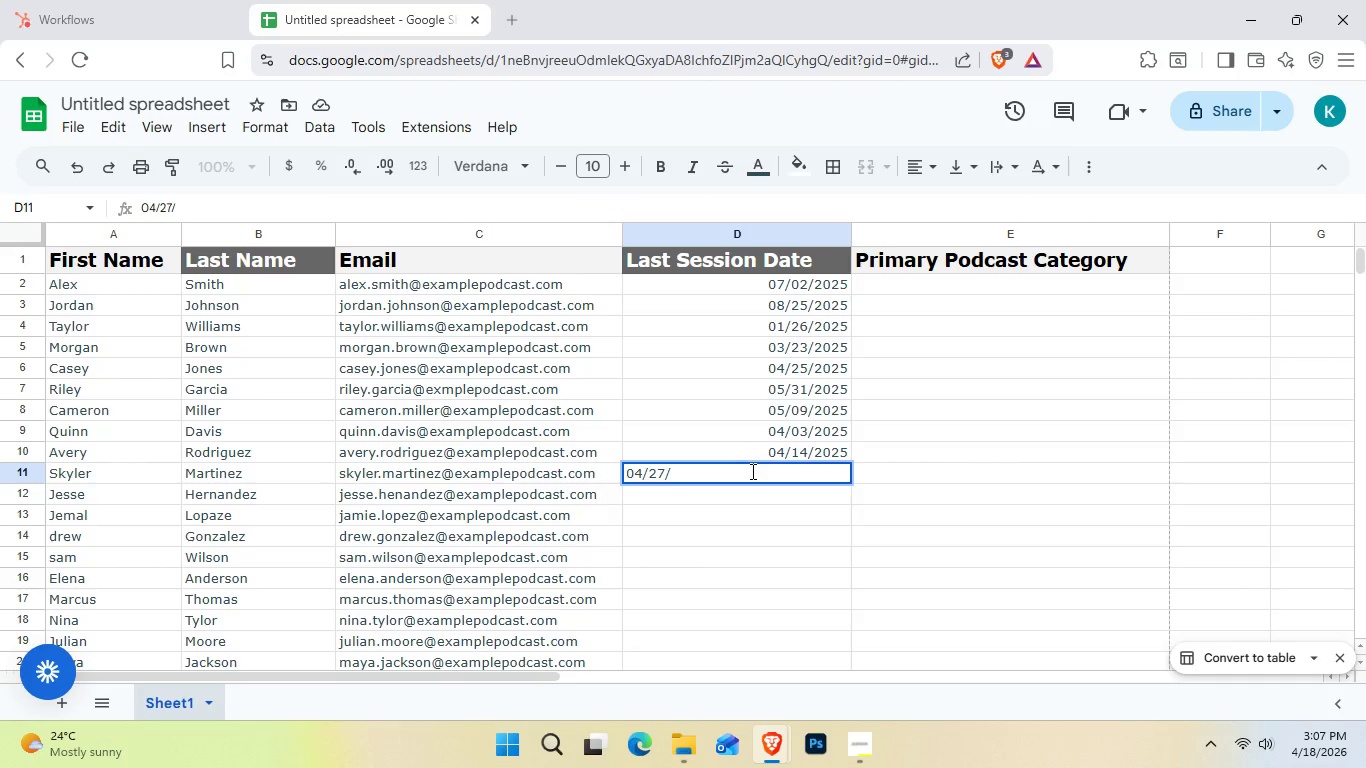 
key(Numpad2)
 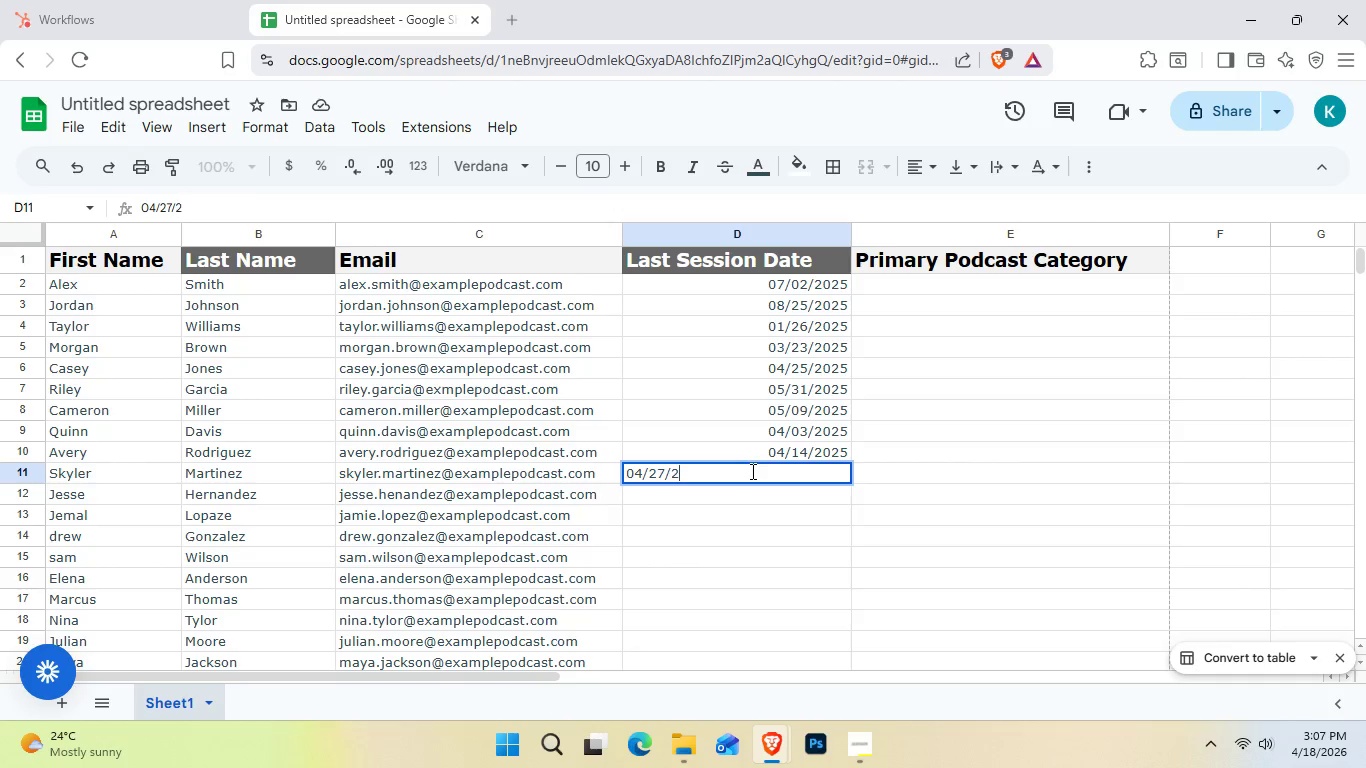 
key(Numpad0)
 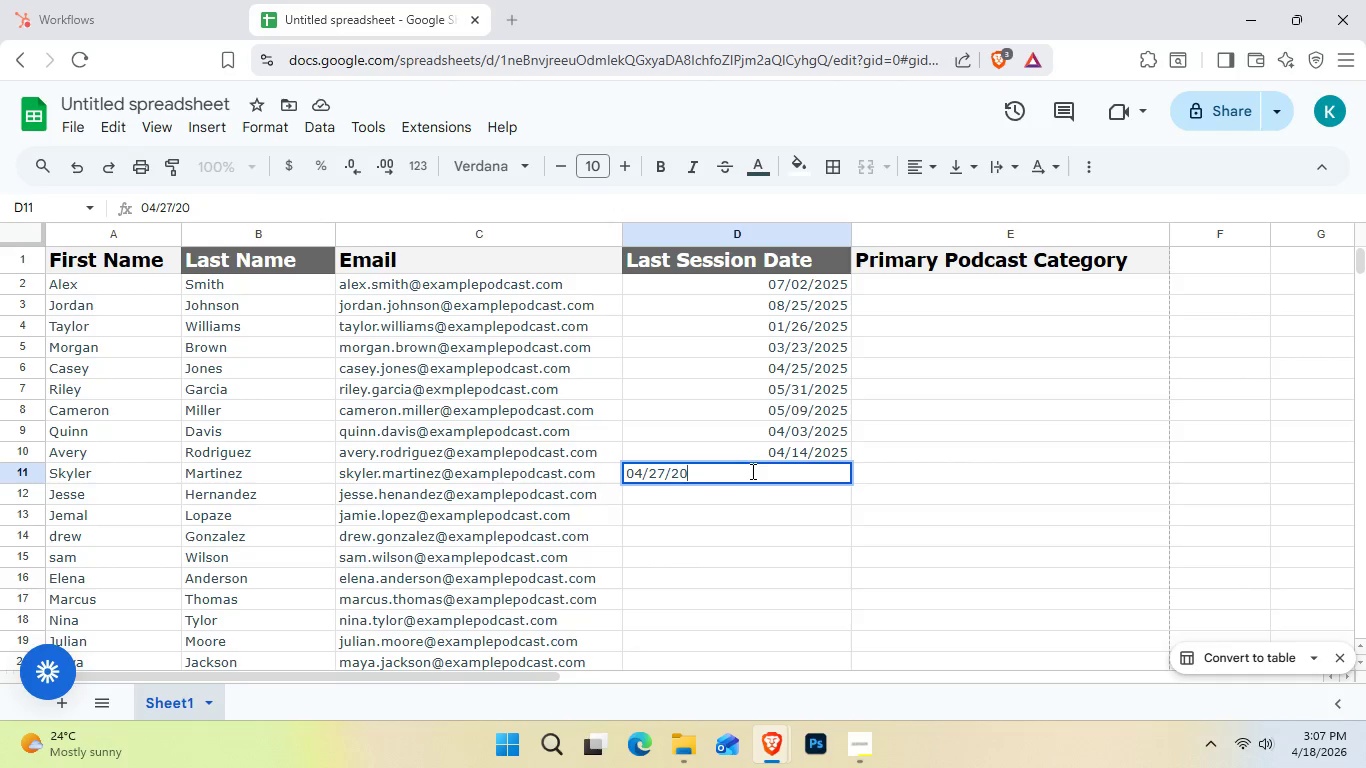 
key(Numpad2)
 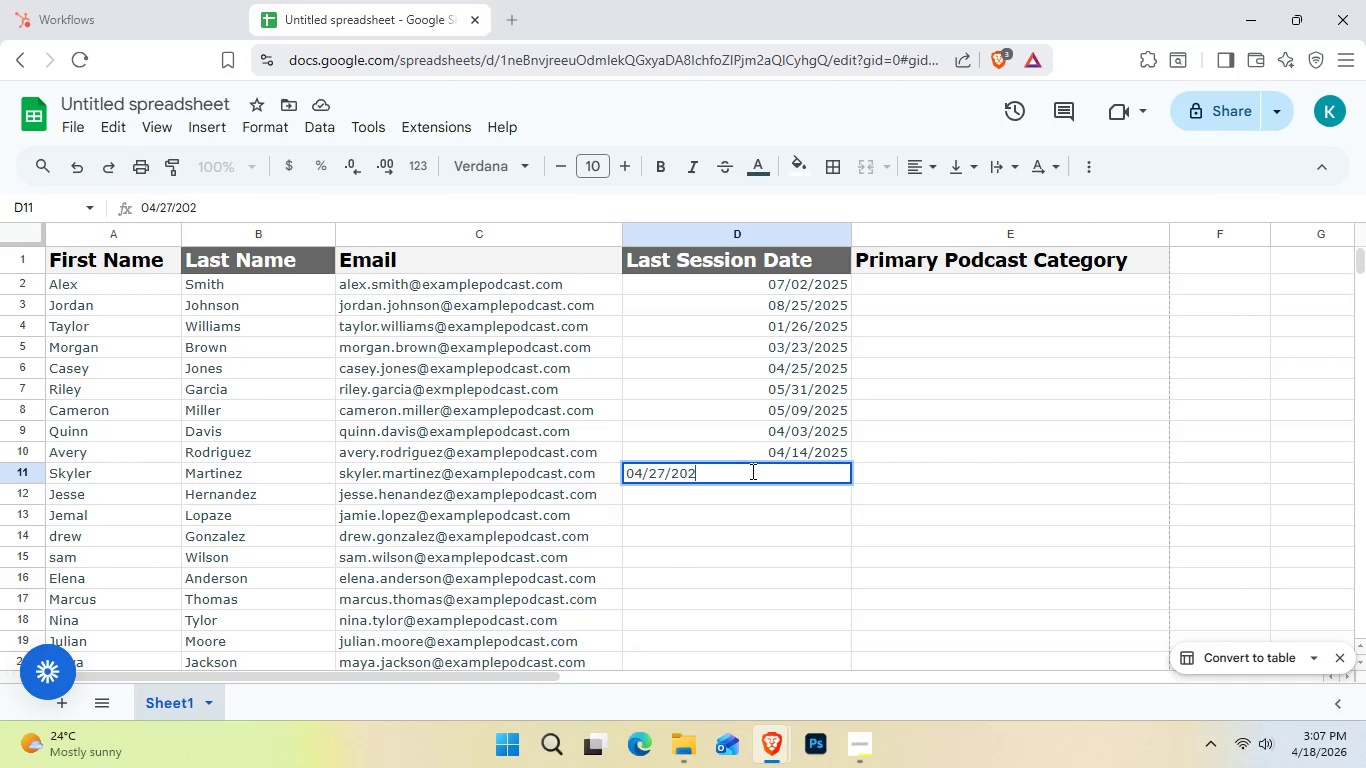 
key(Numpad5)
 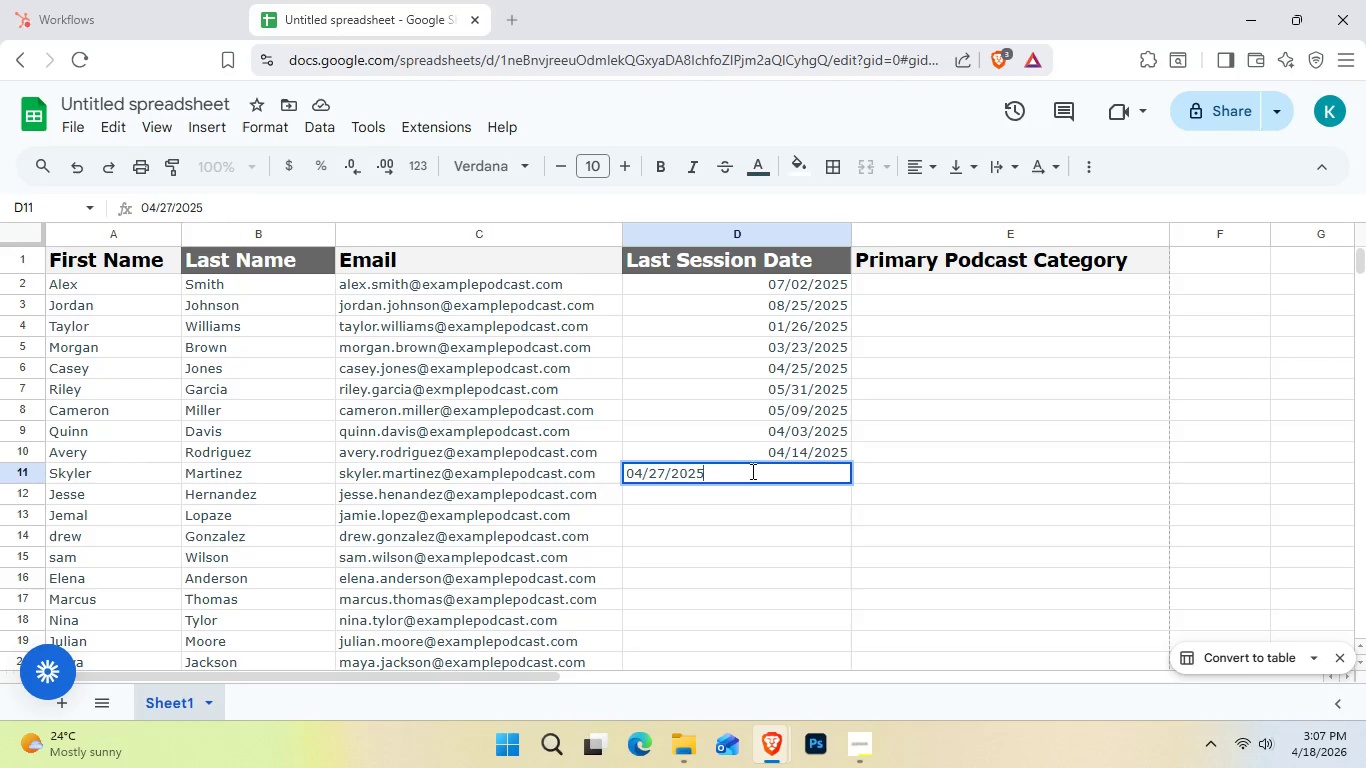 
key(NumpadEnter)
 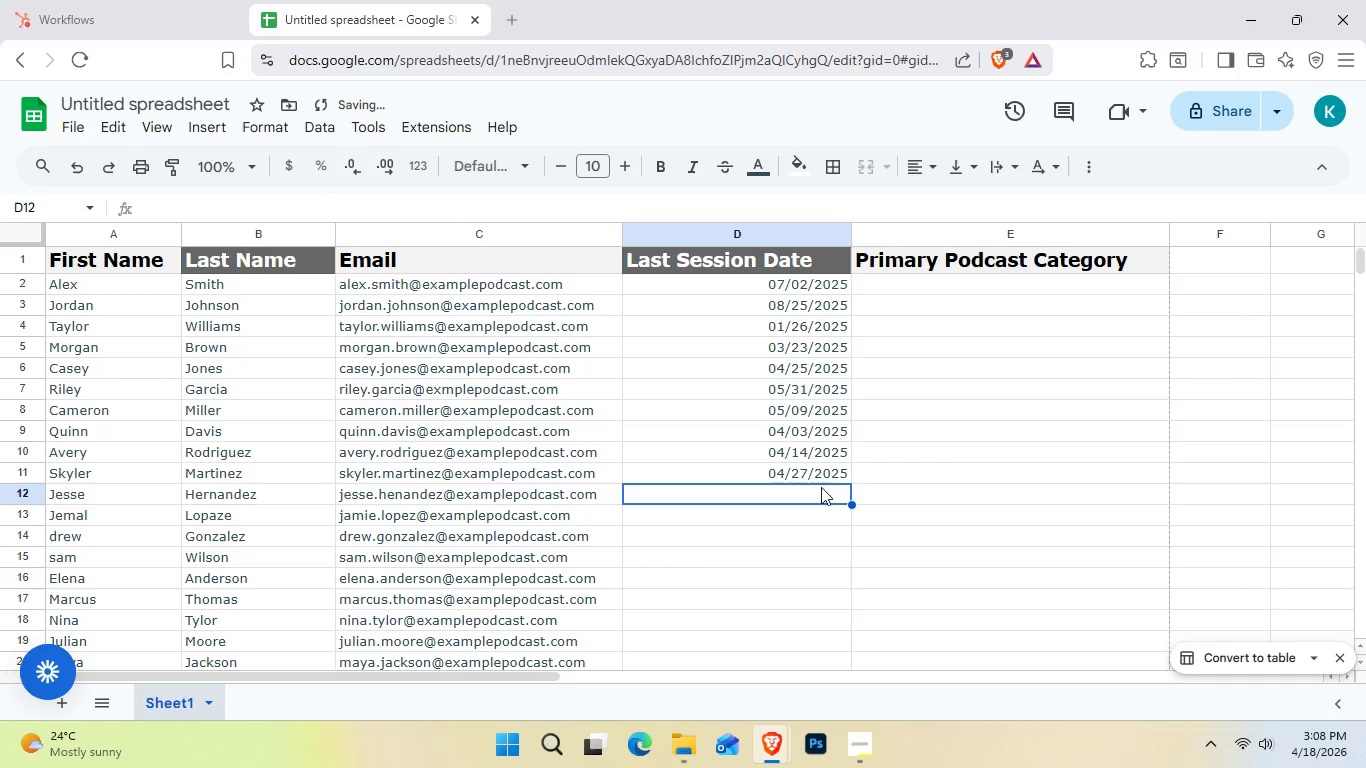 
double_click([821, 487])
 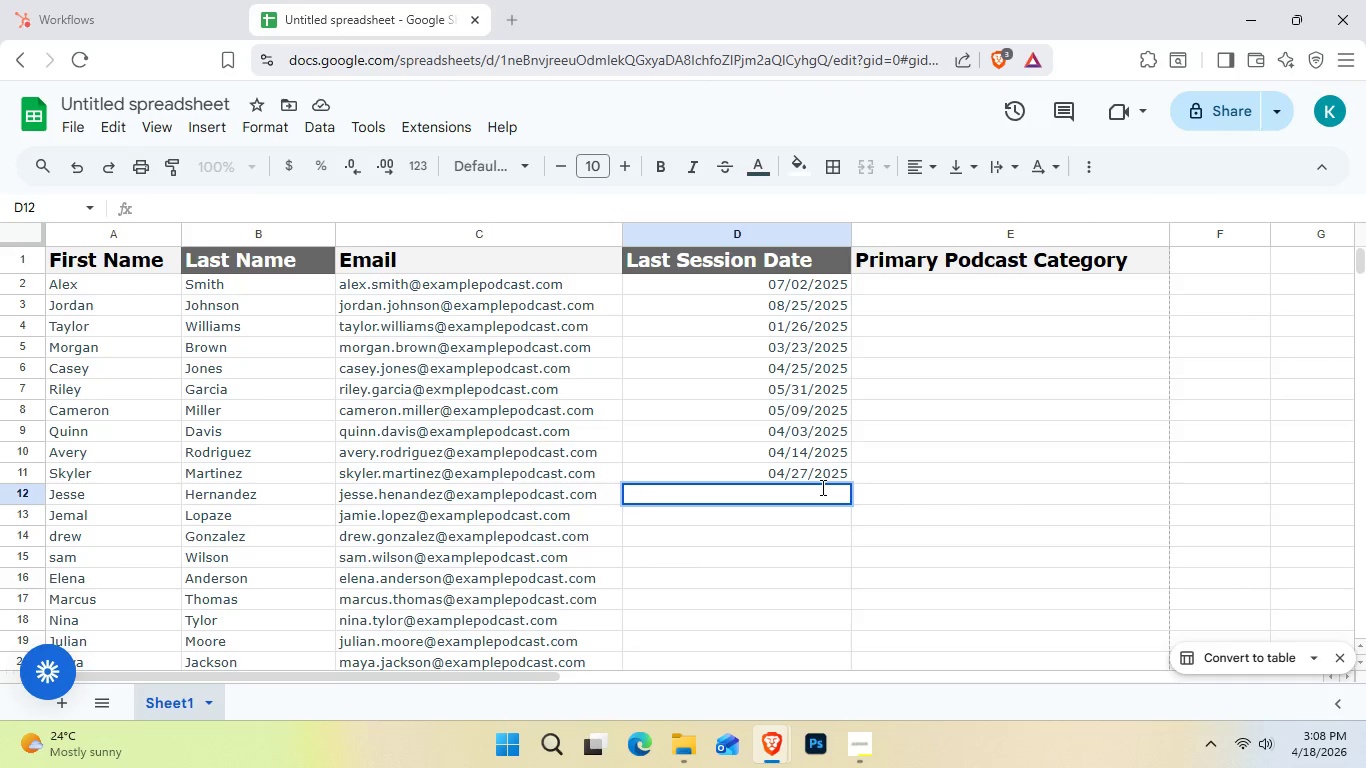 
wait(14.06)
 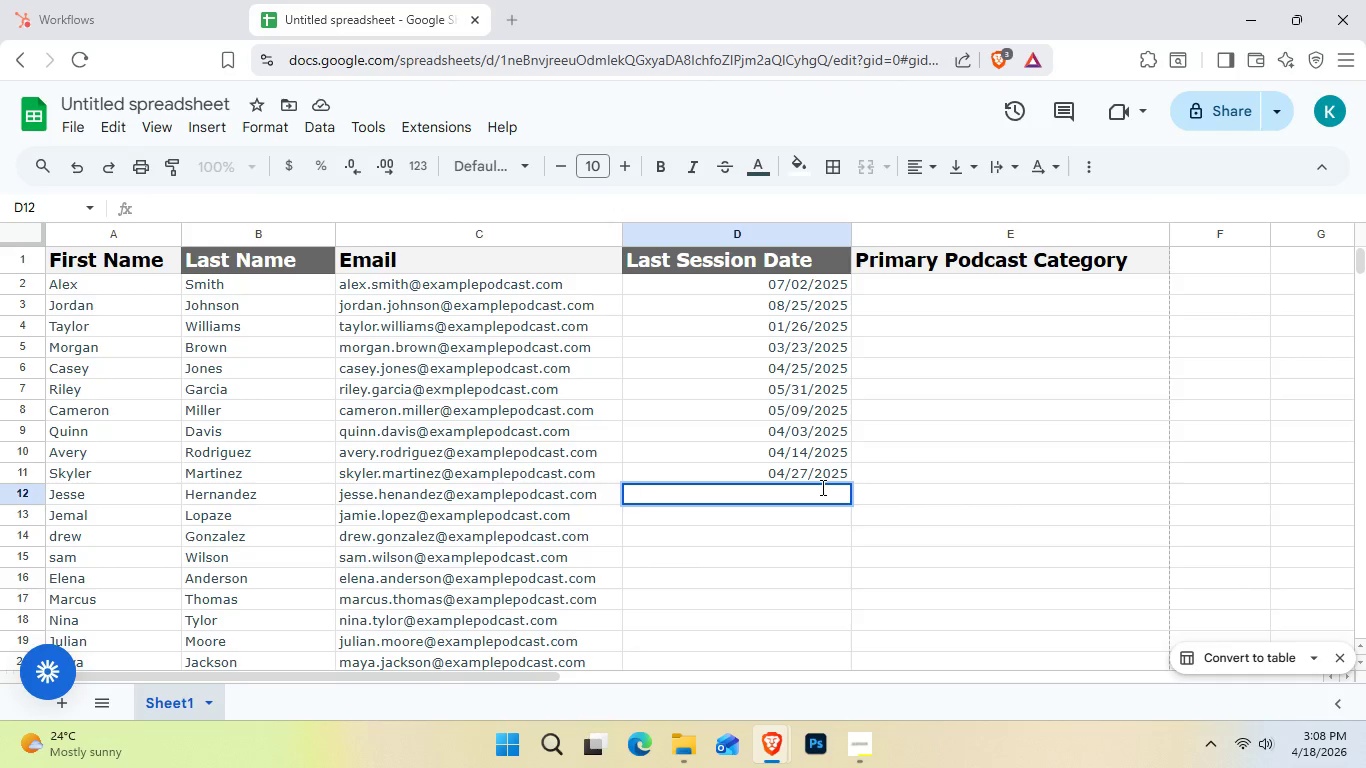 
double_click([825, 488])
 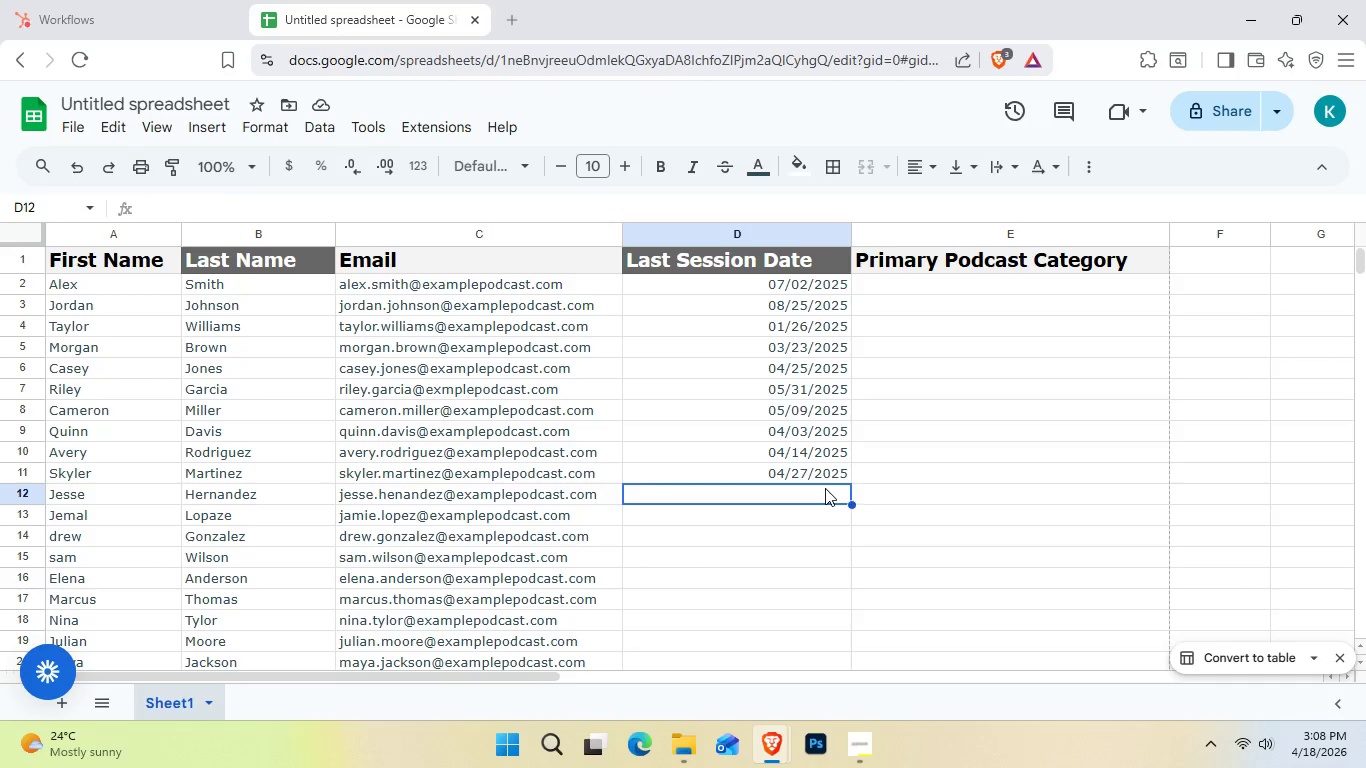 
triple_click([825, 488])
 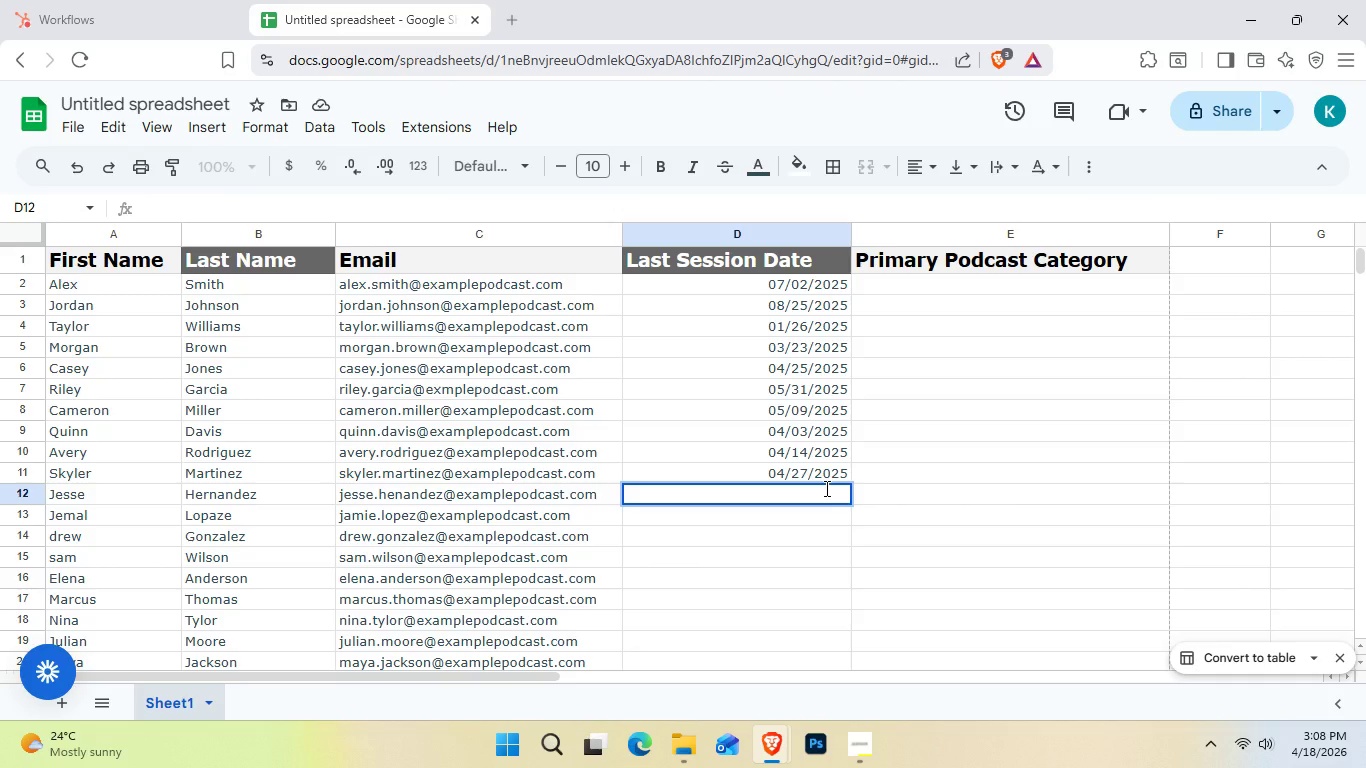 
key(Numpad0)
 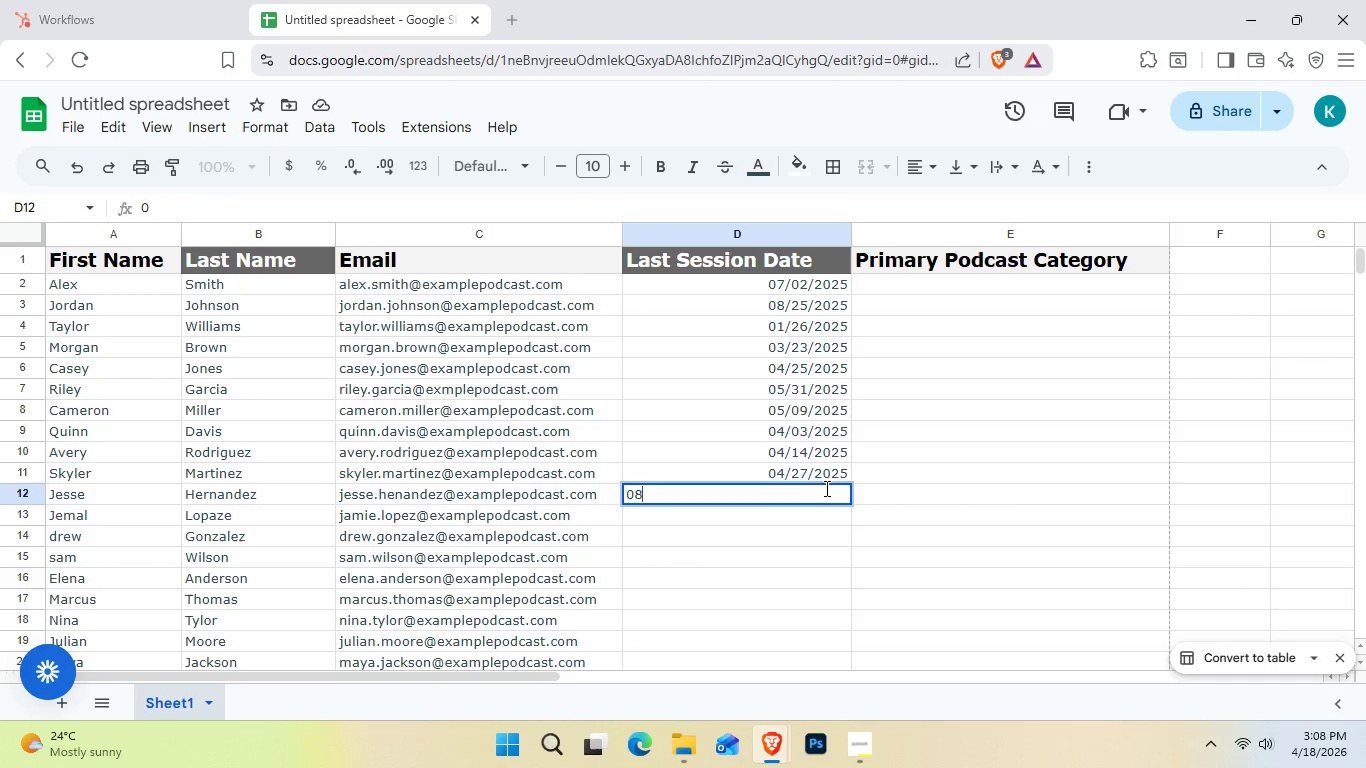 
key(Numpad8)
 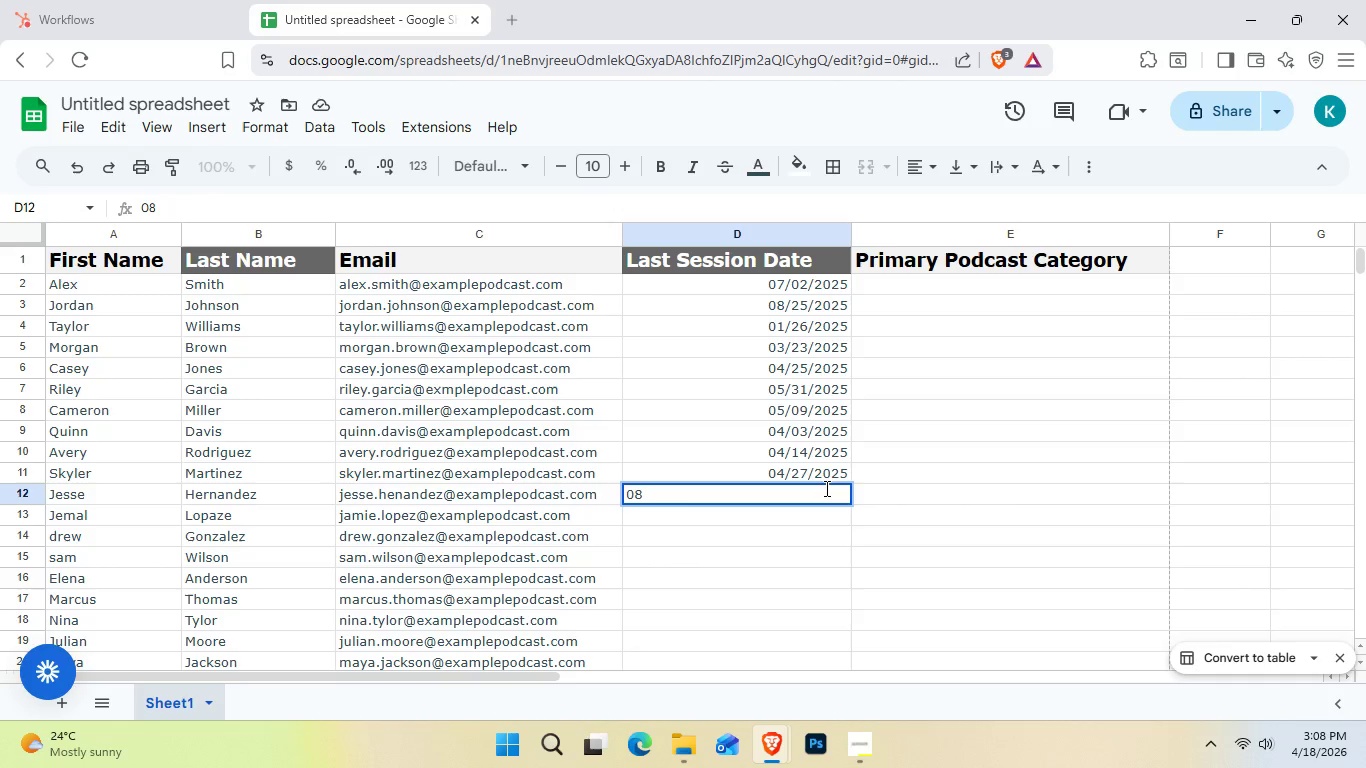 
key(Numpad0)
 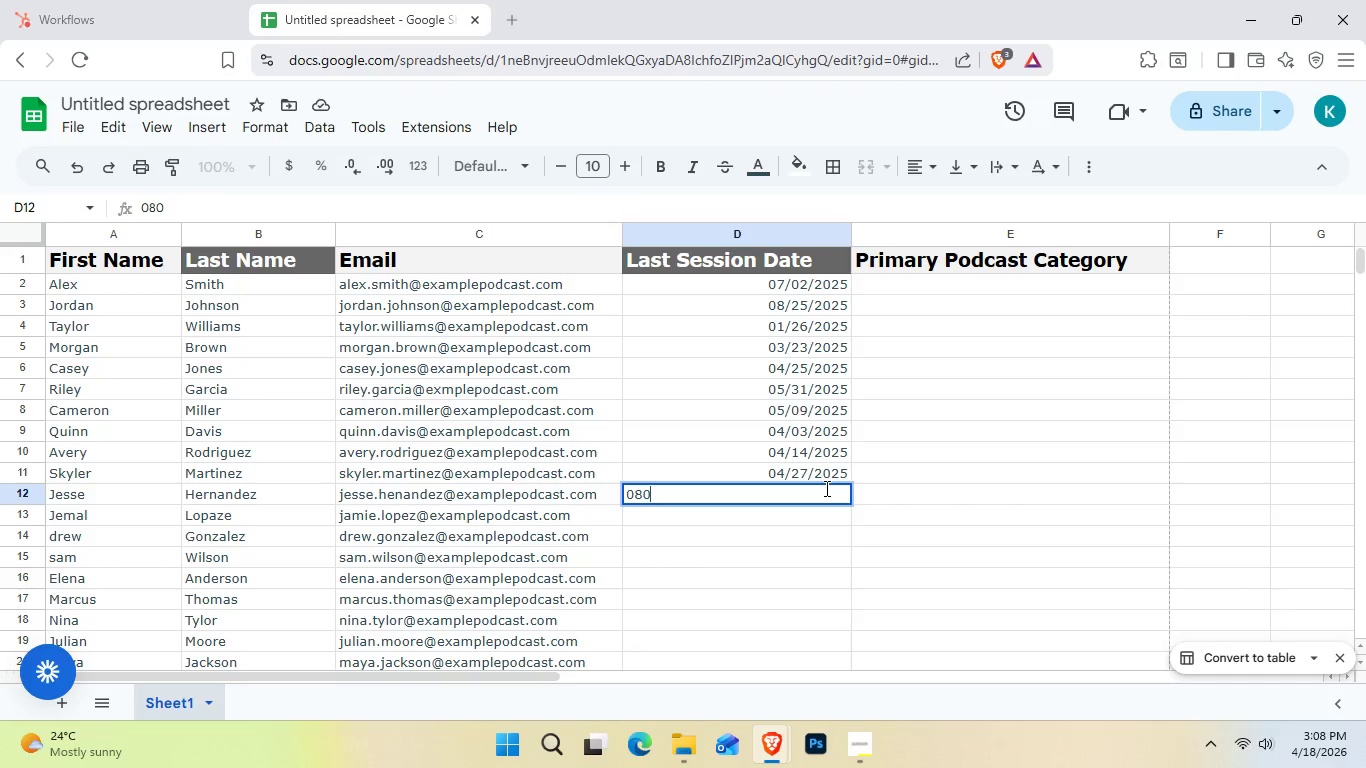 
key(Numpad5)
 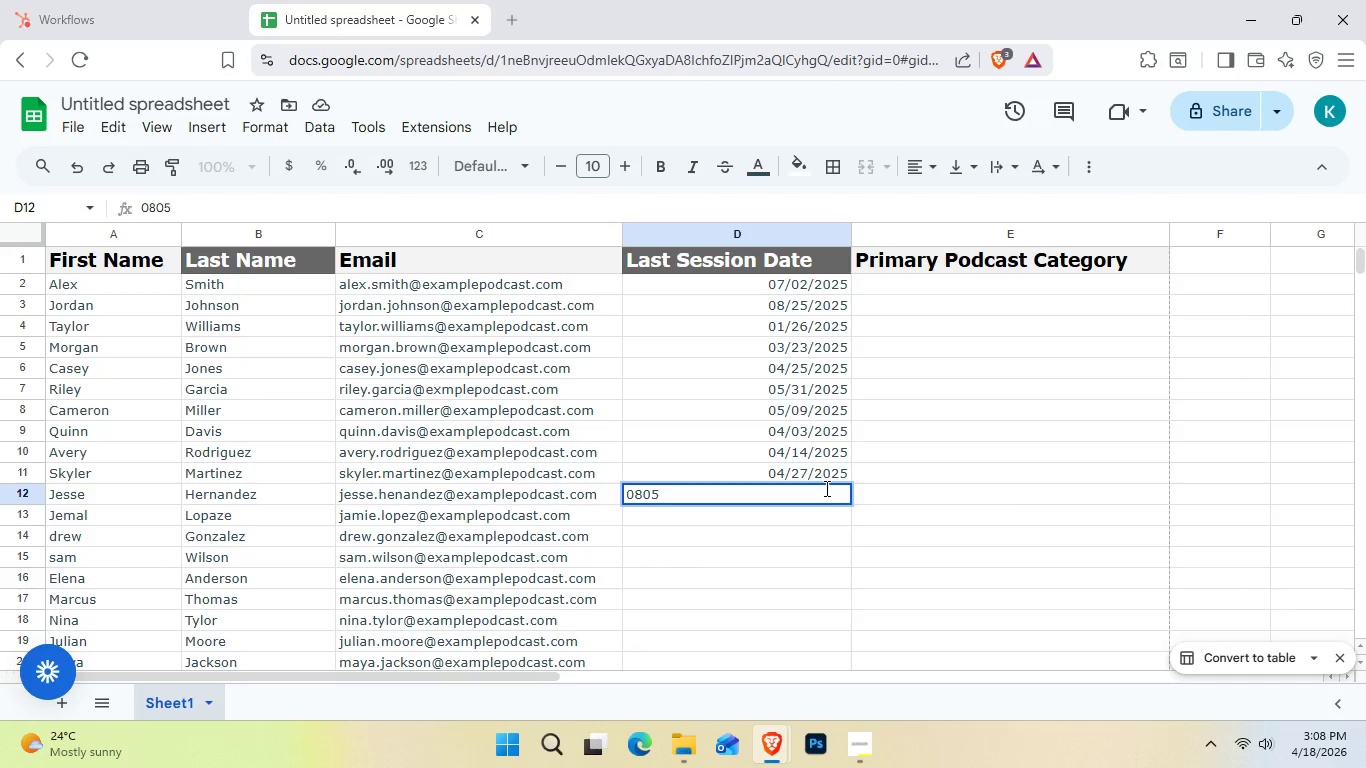 
key(Backspace)
 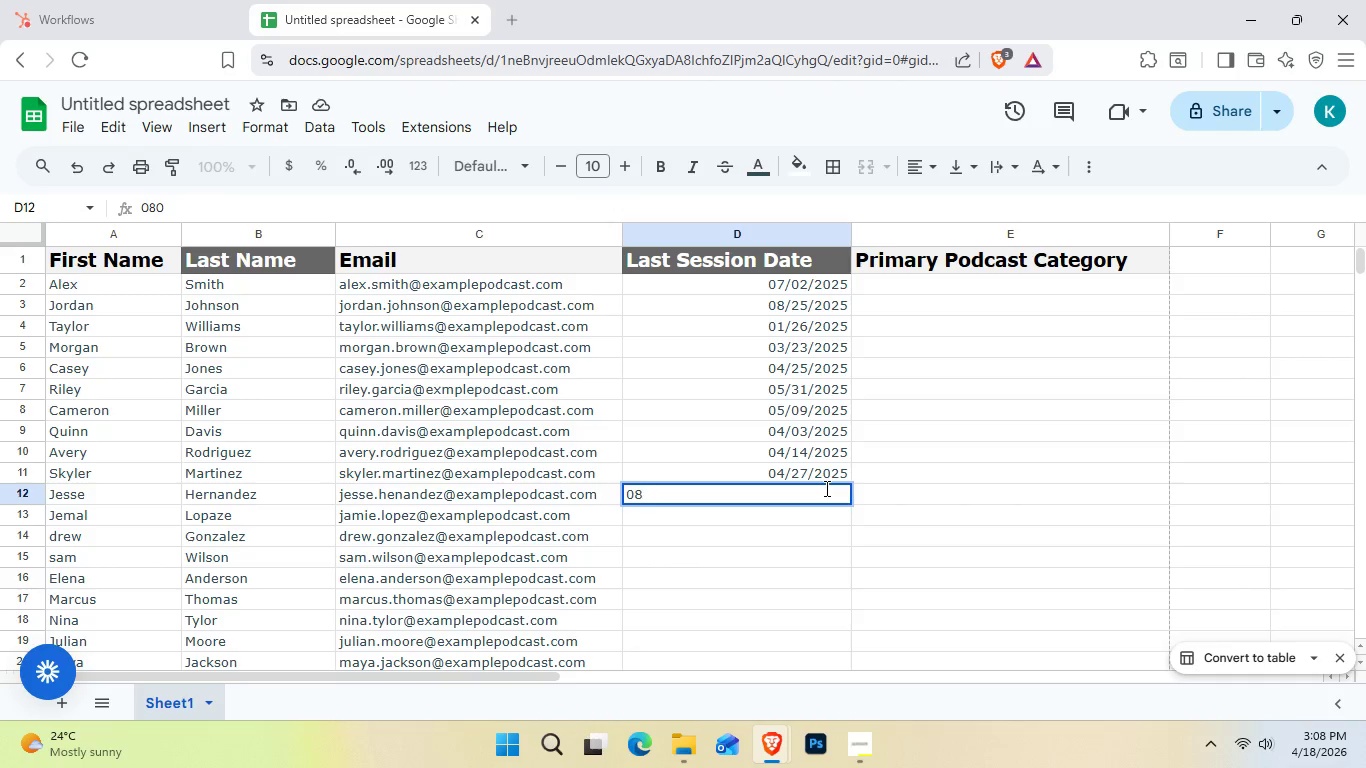 
key(Backspace)
 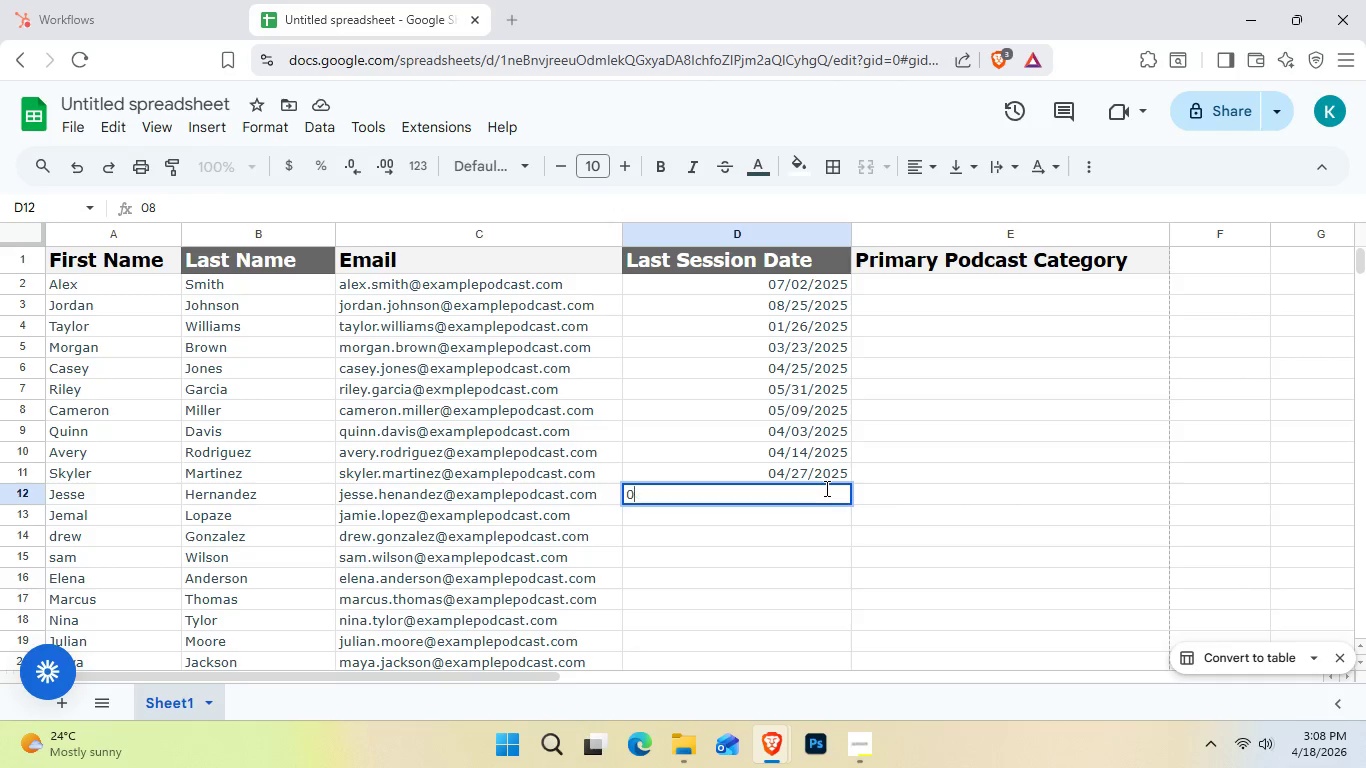 
key(Backspace)
 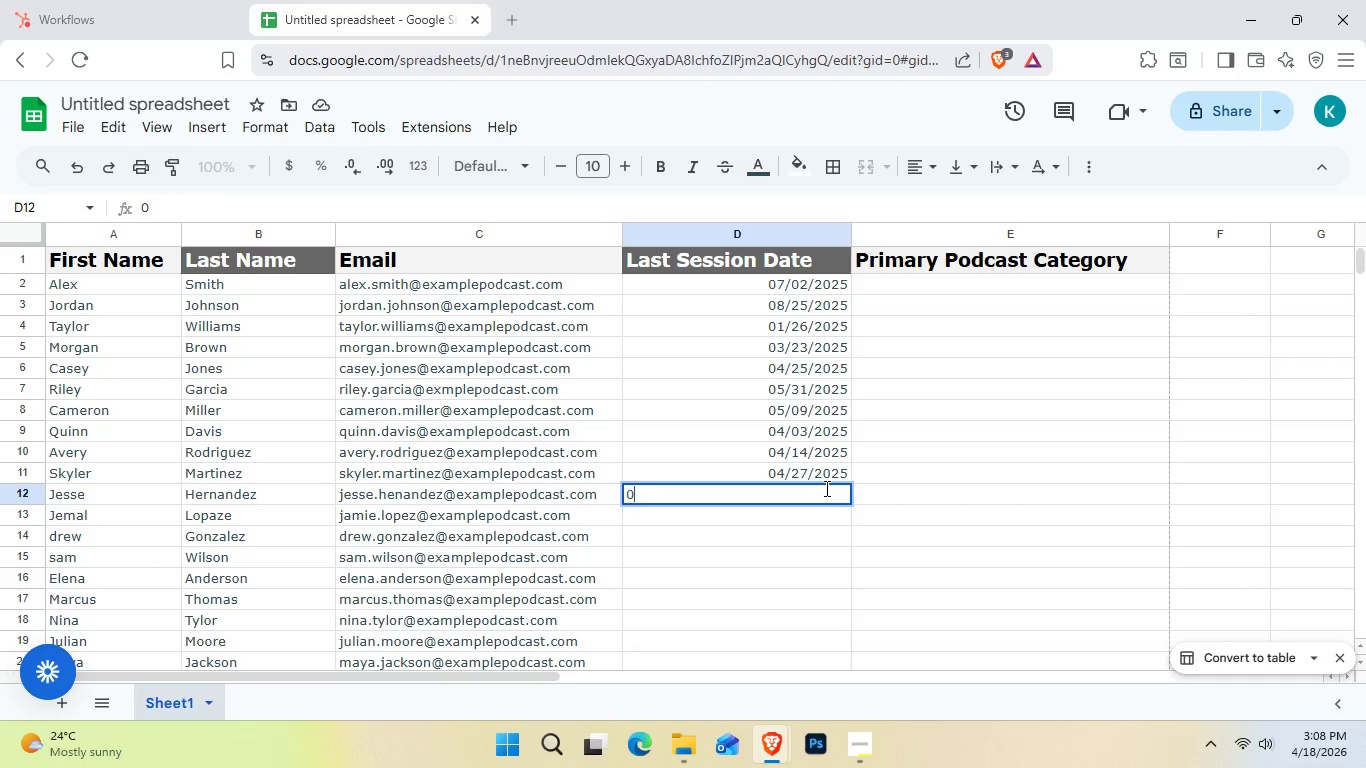 
key(Backspace)
 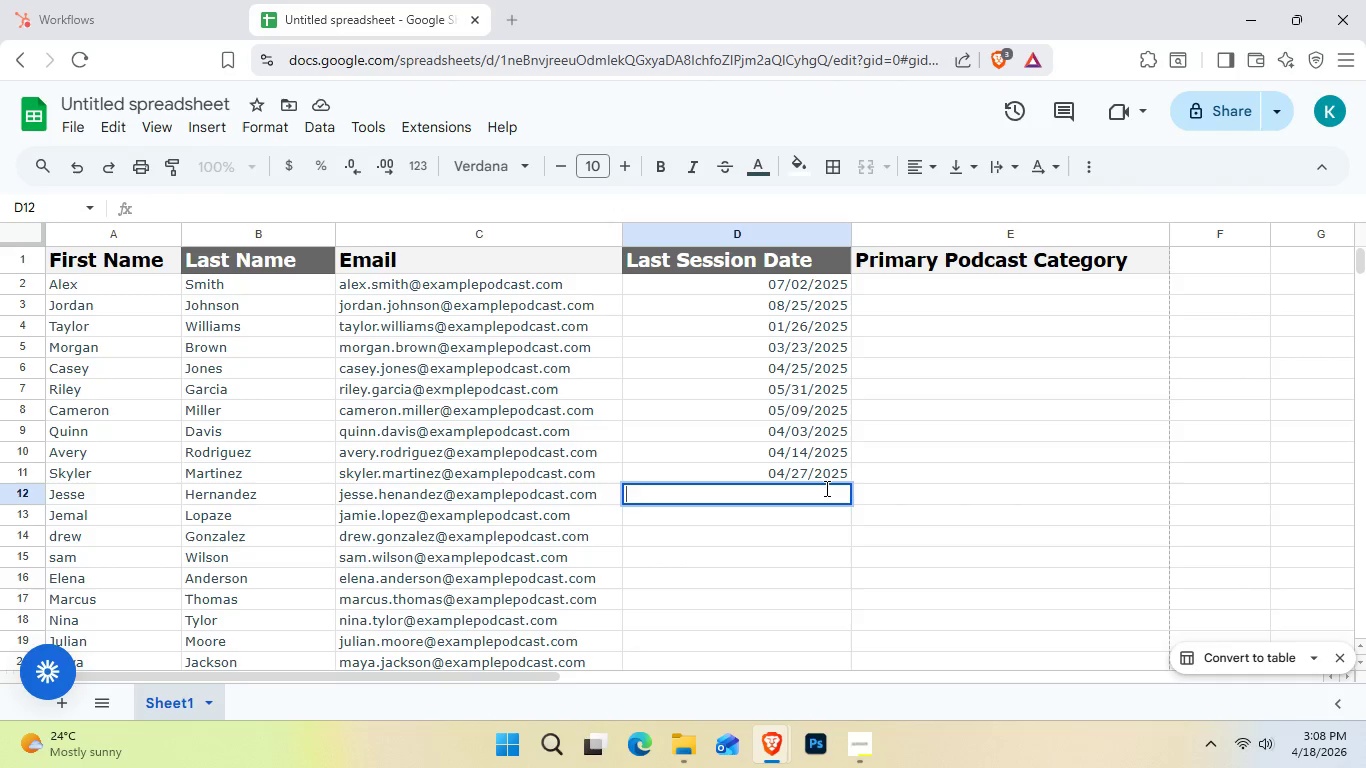 
key(Numpad0)
 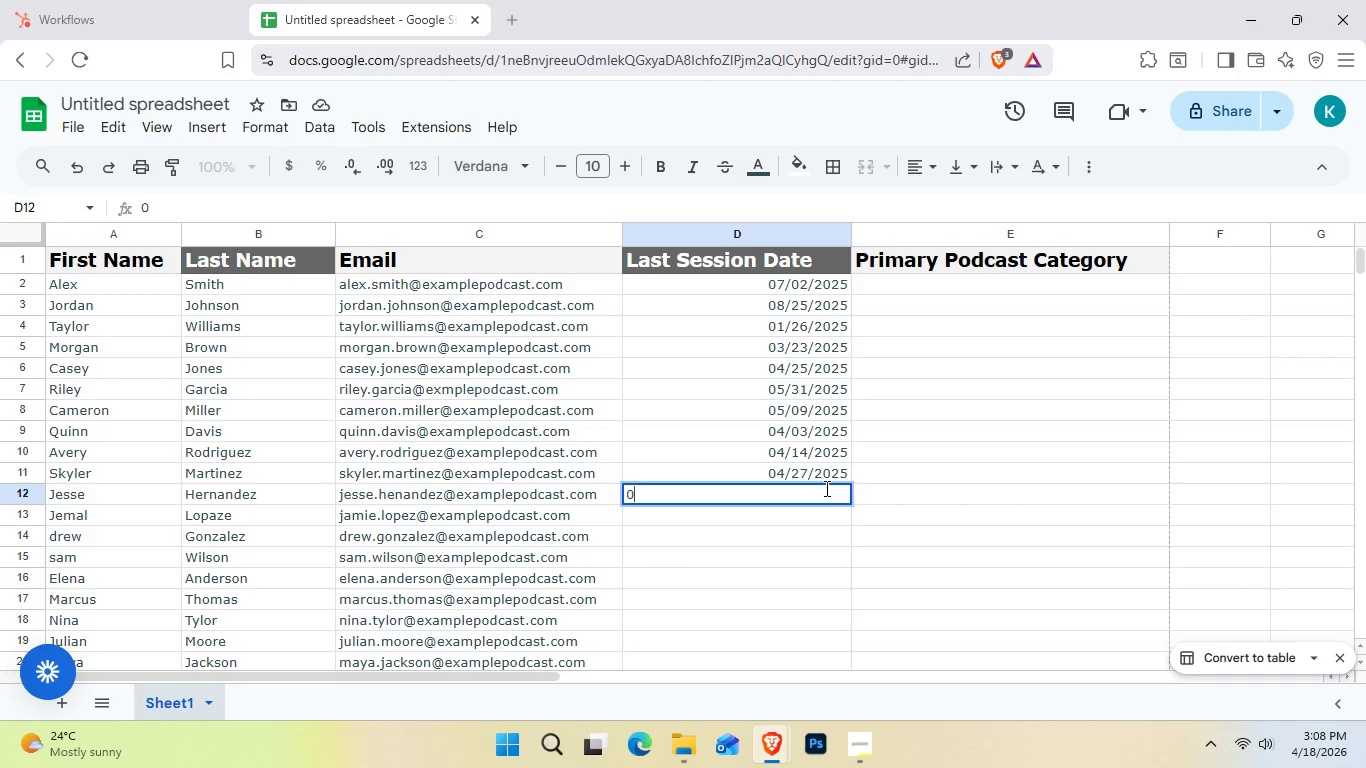 
key(Numpad8)
 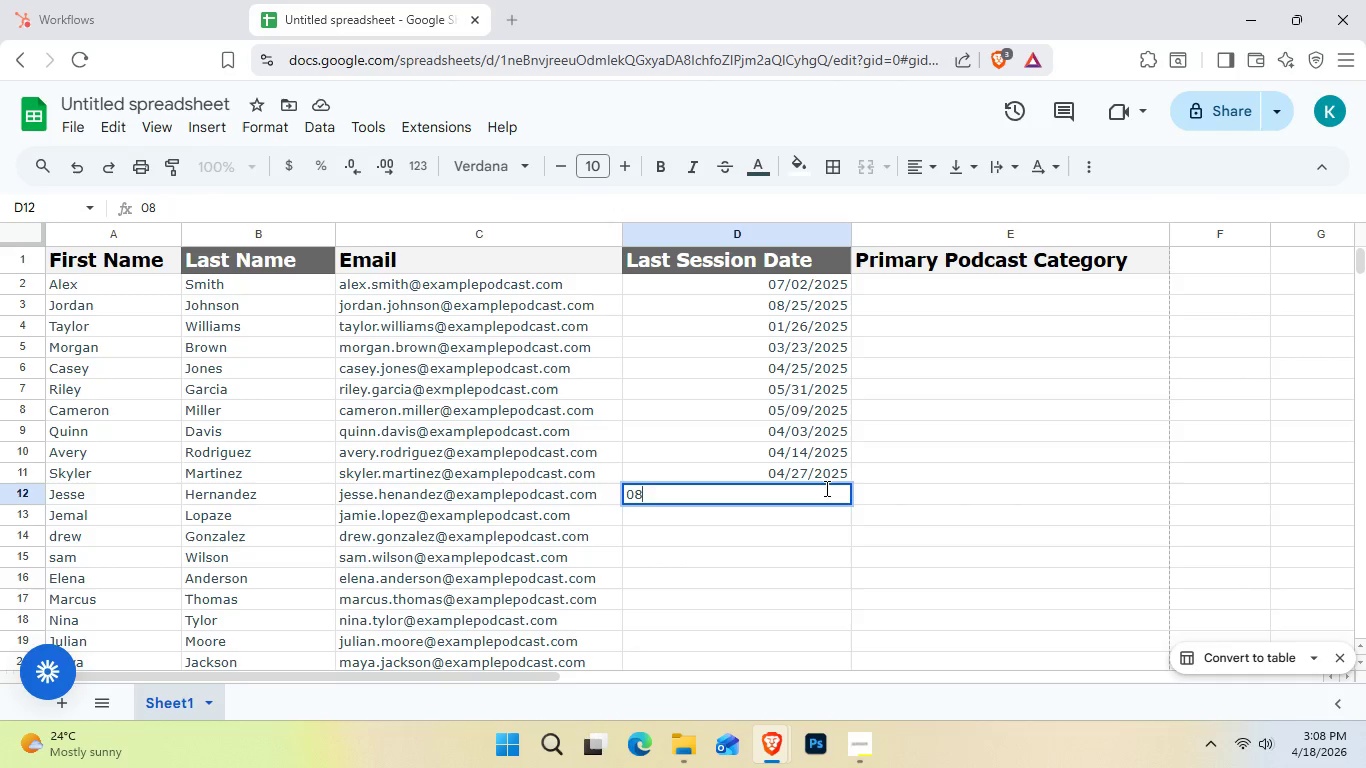 
key(NumpadDivide)
 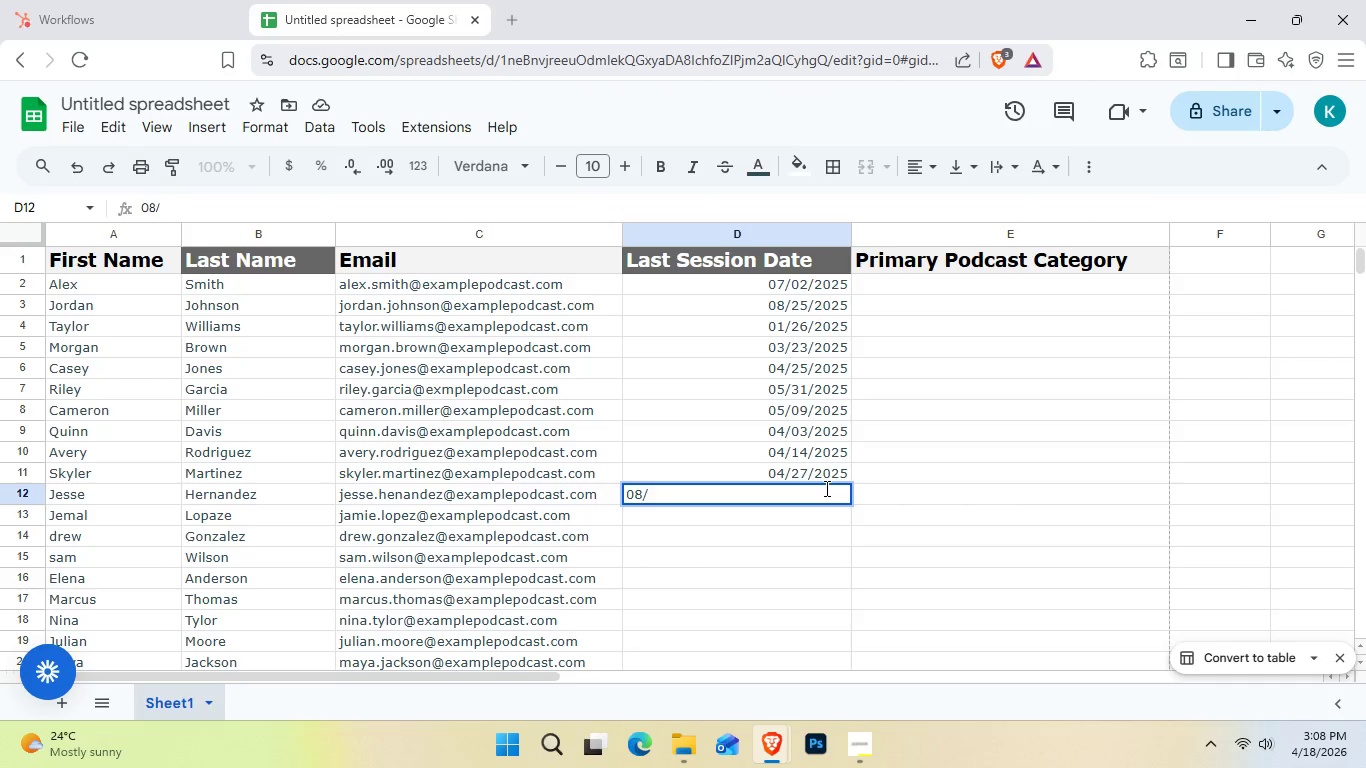 
key(Numpad0)
 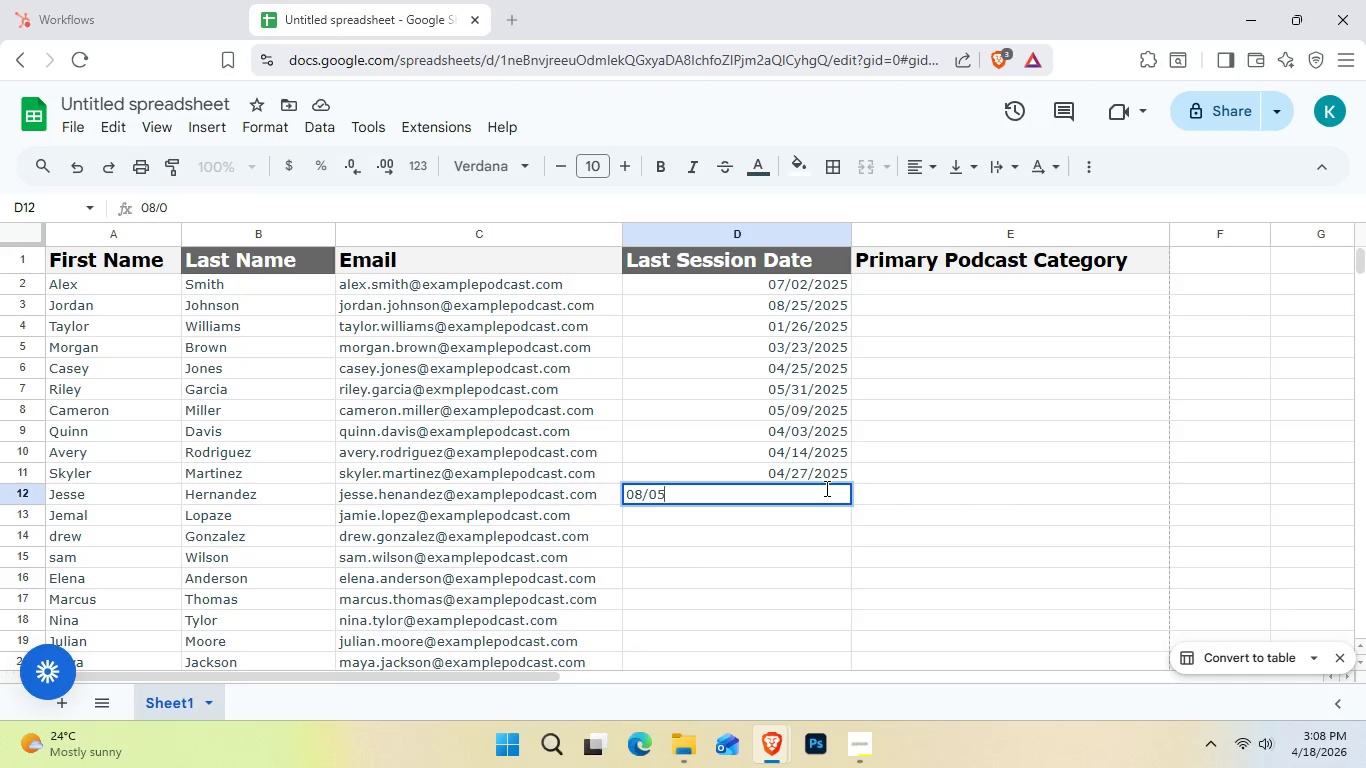 
key(Numpad5)
 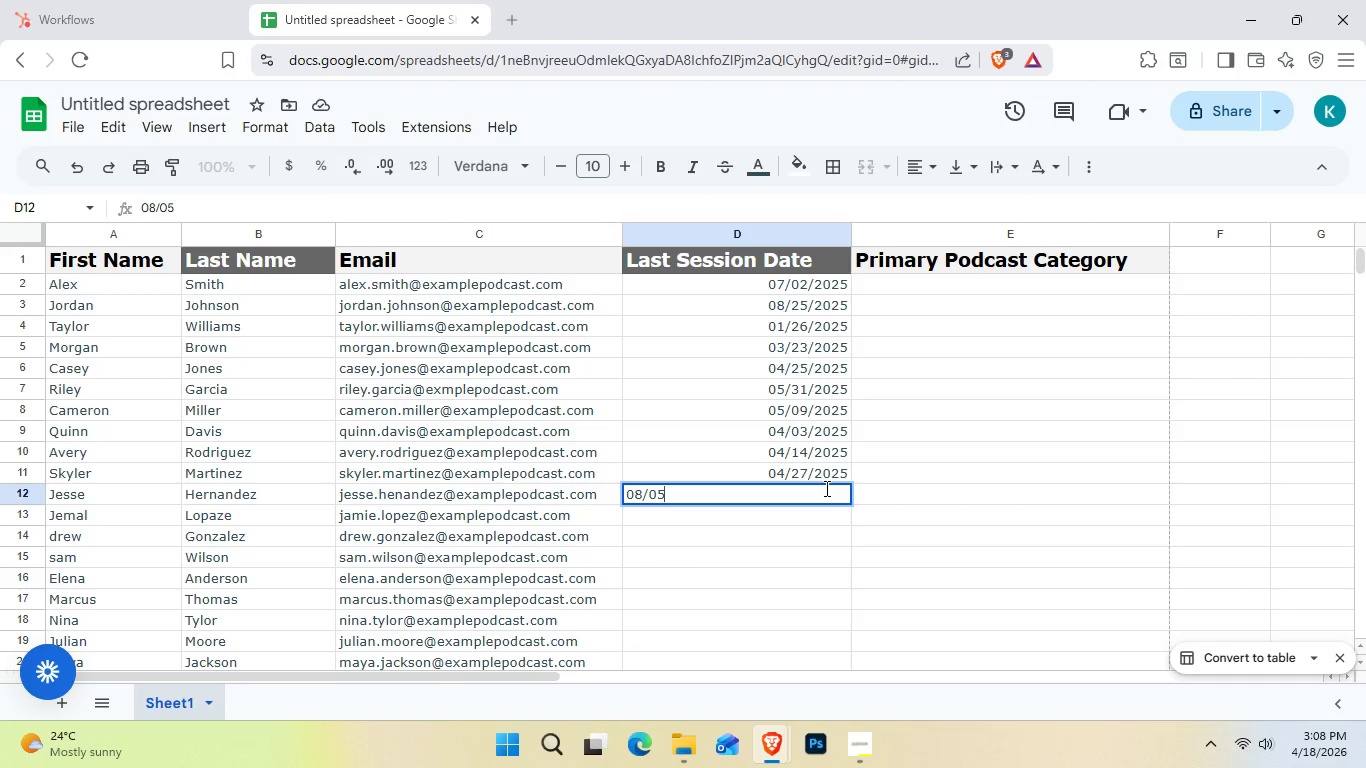 
key(NumpadDivide)
 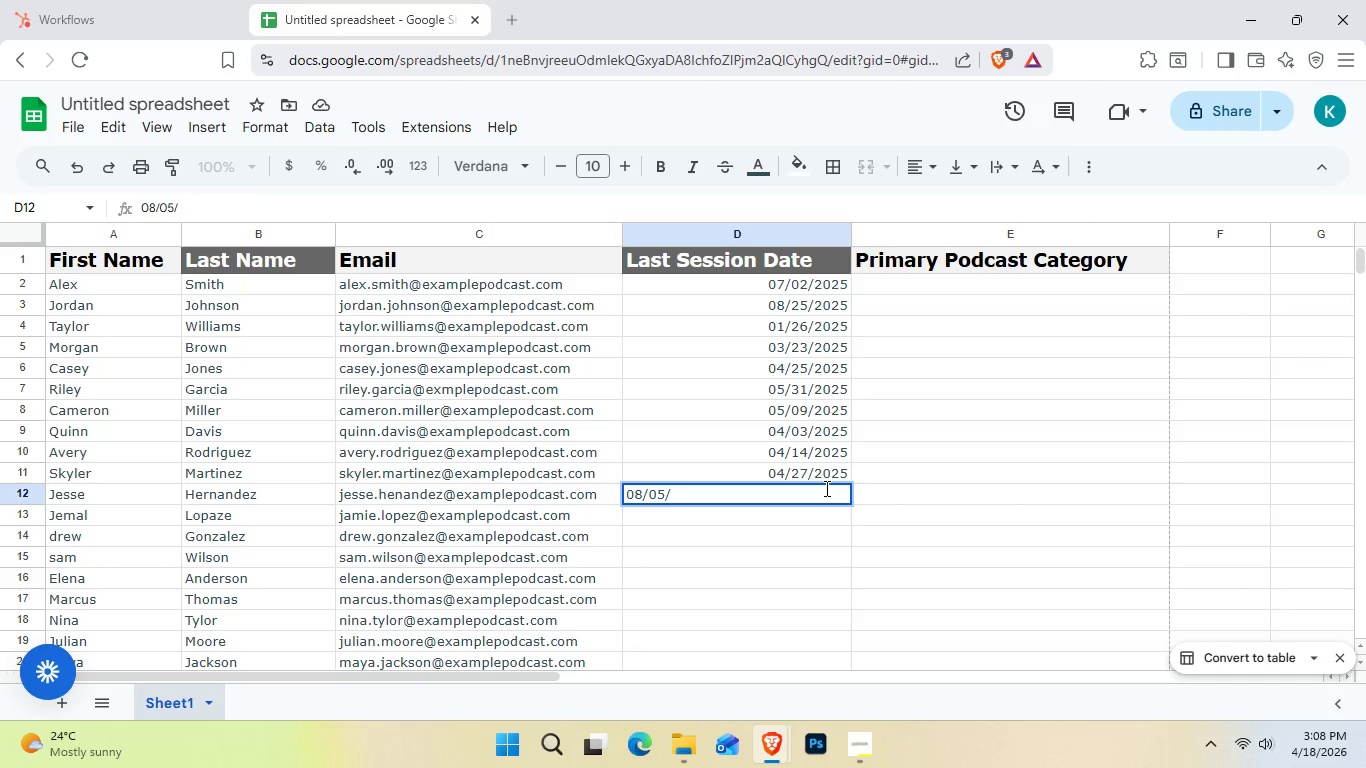 
key(Numpad2)
 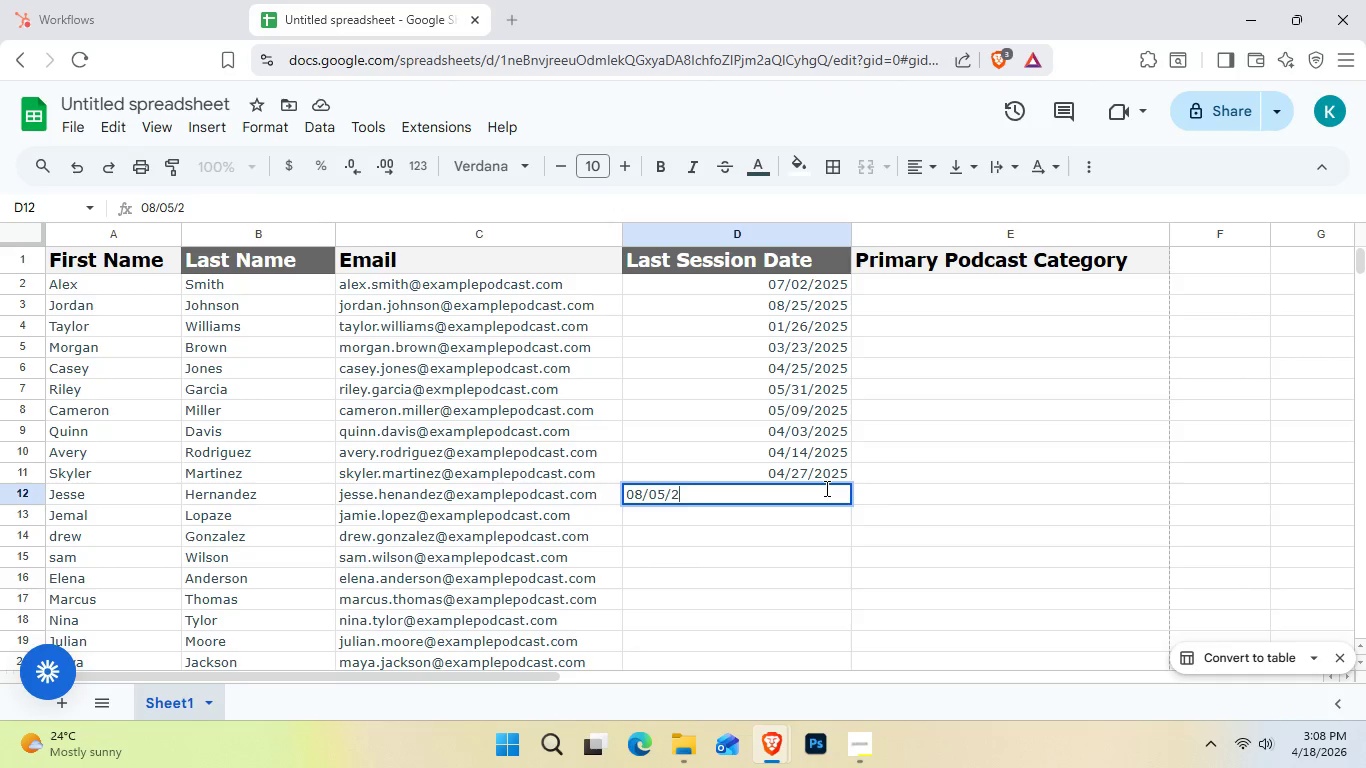 
key(Numpad0)
 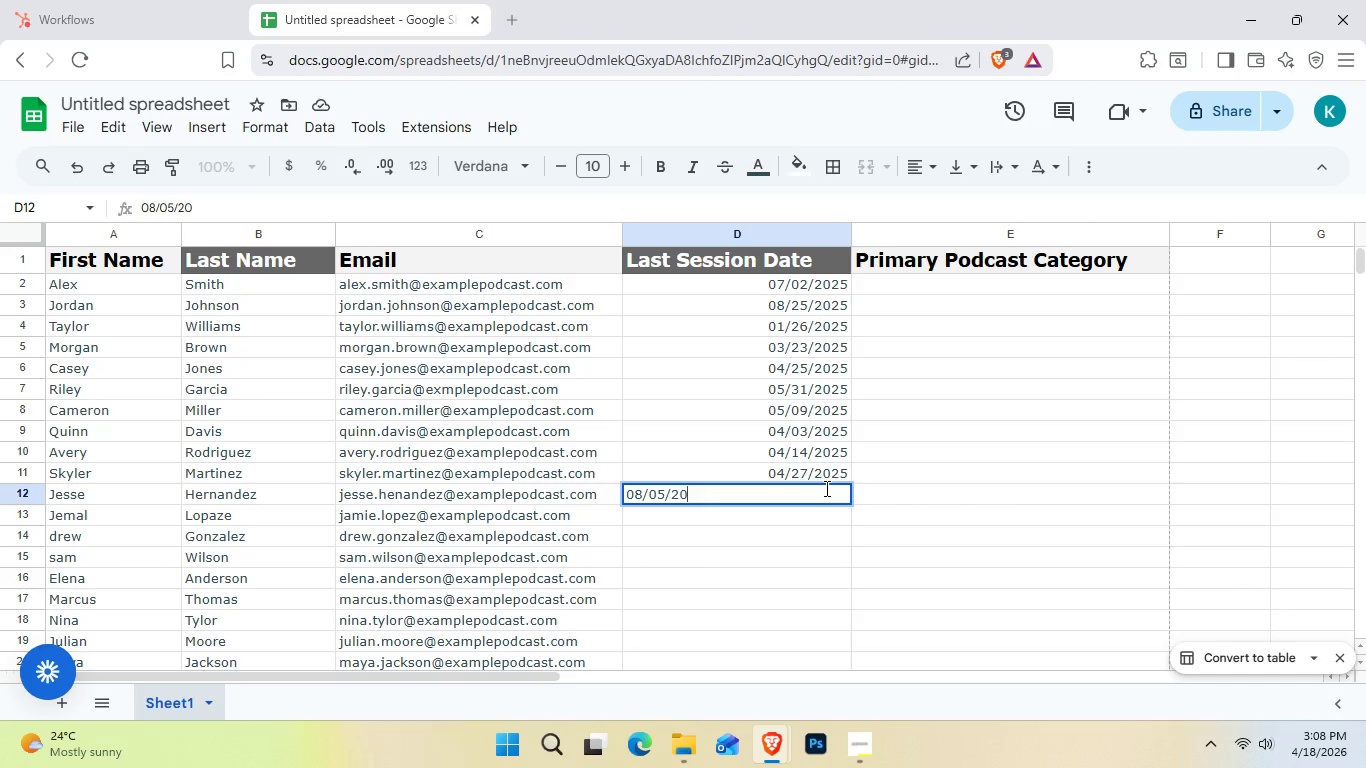 
key(Numpad2)
 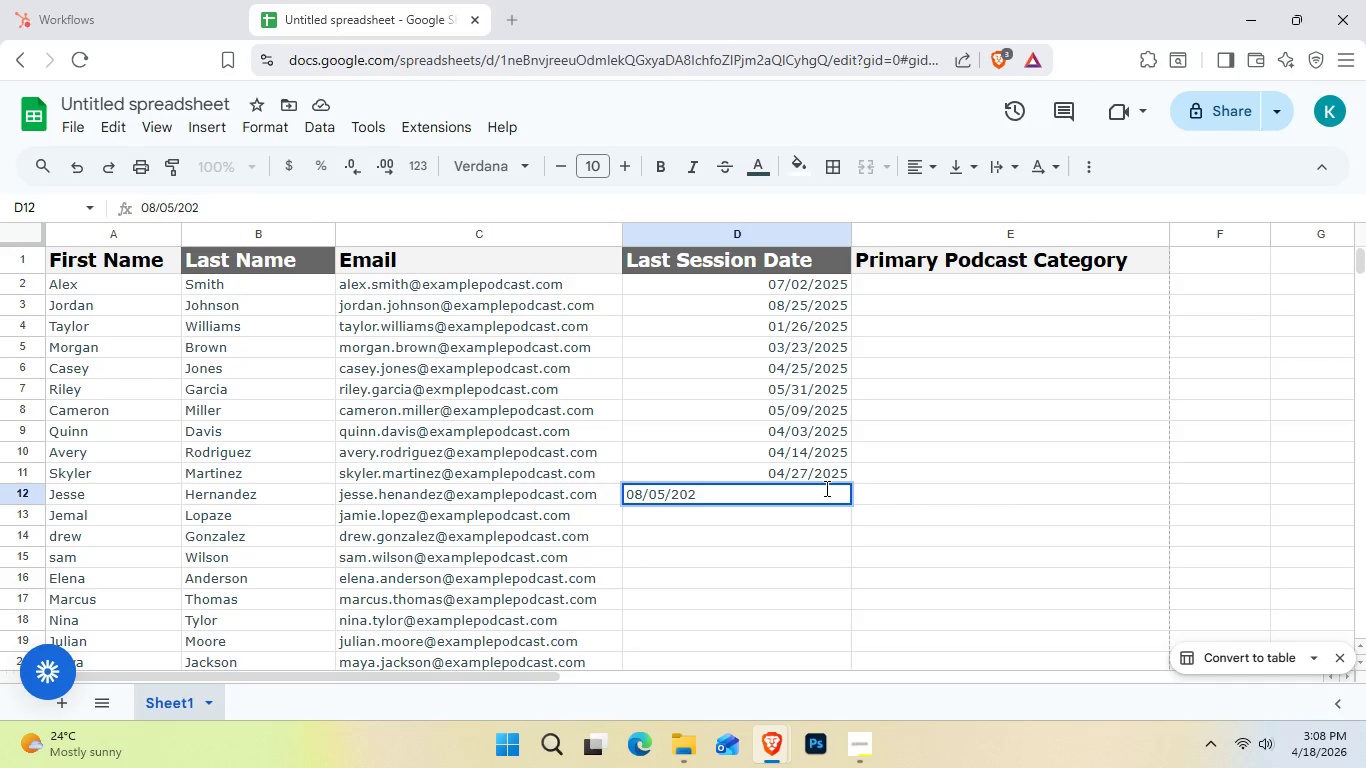 
key(Numpad5)
 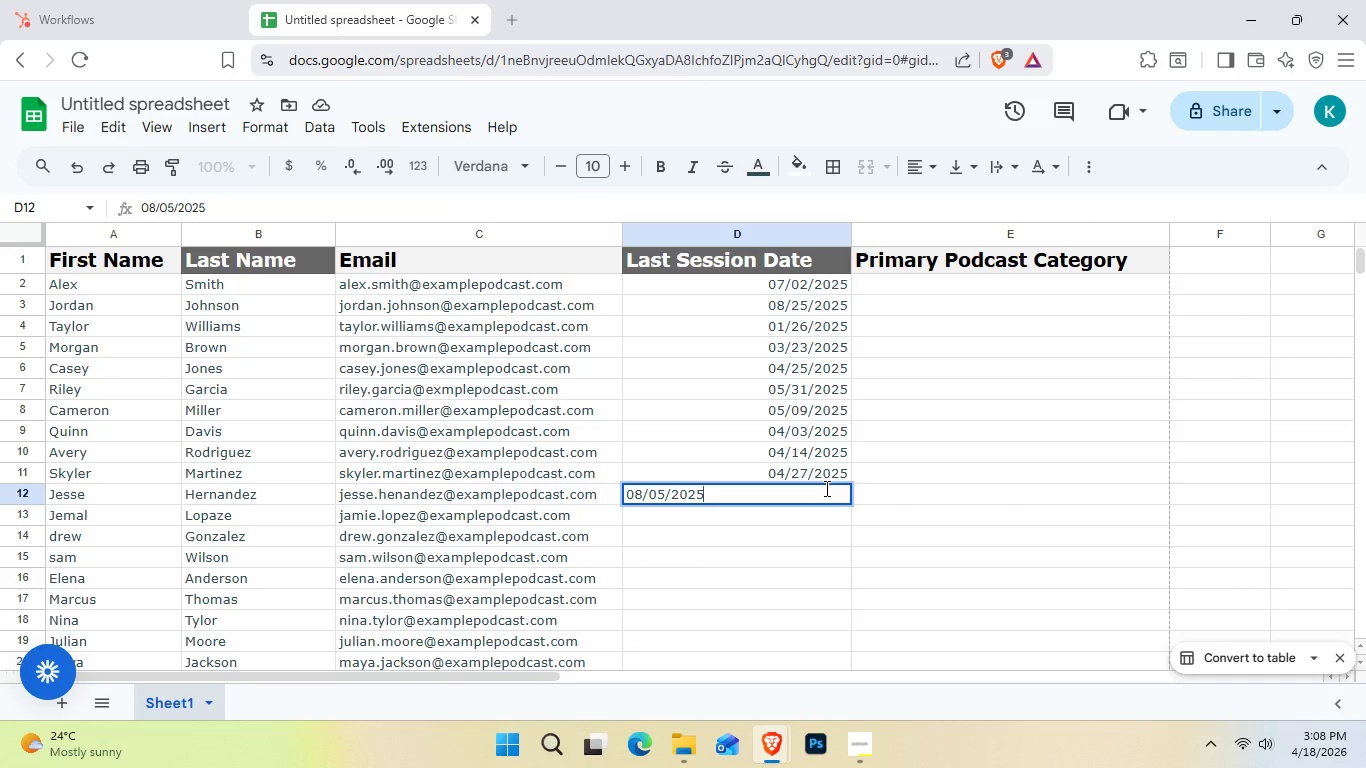 
key(NumpadEnter)
 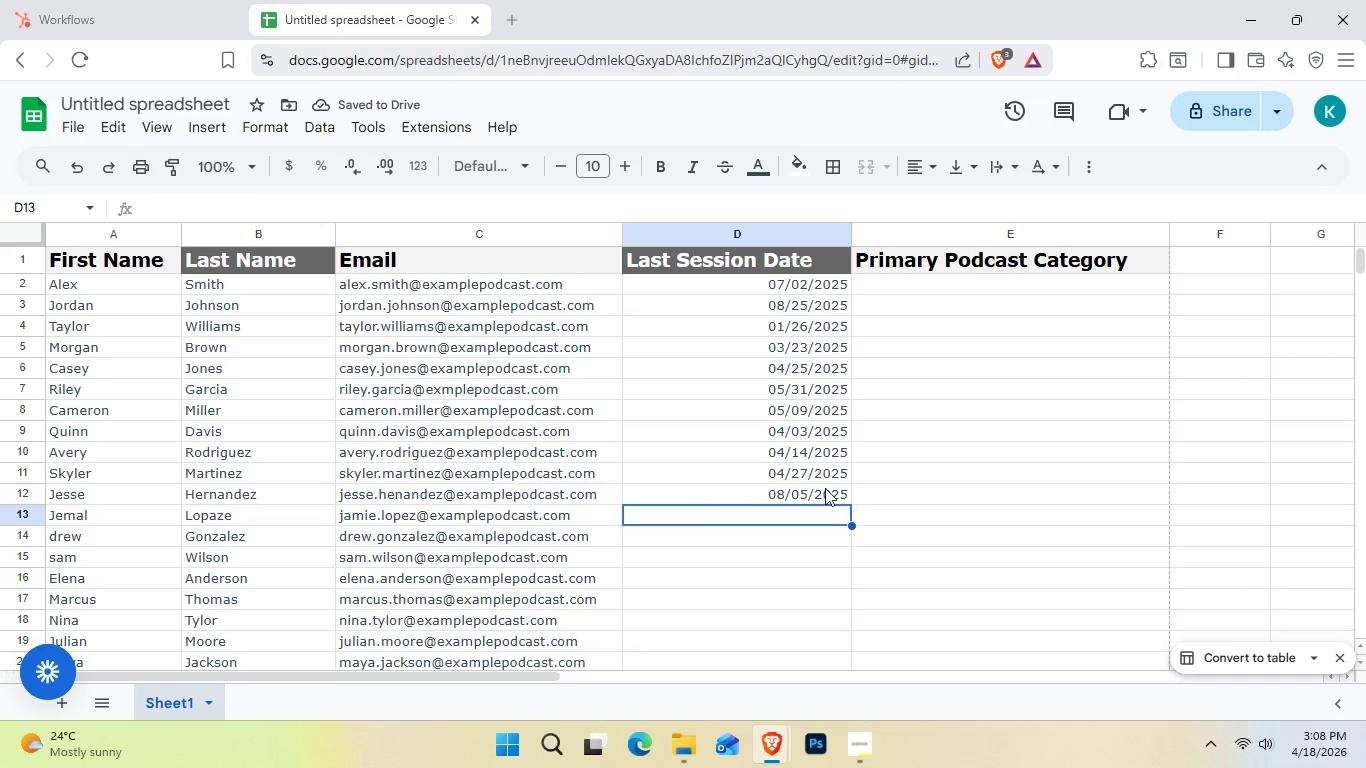 
wait(10.14)
 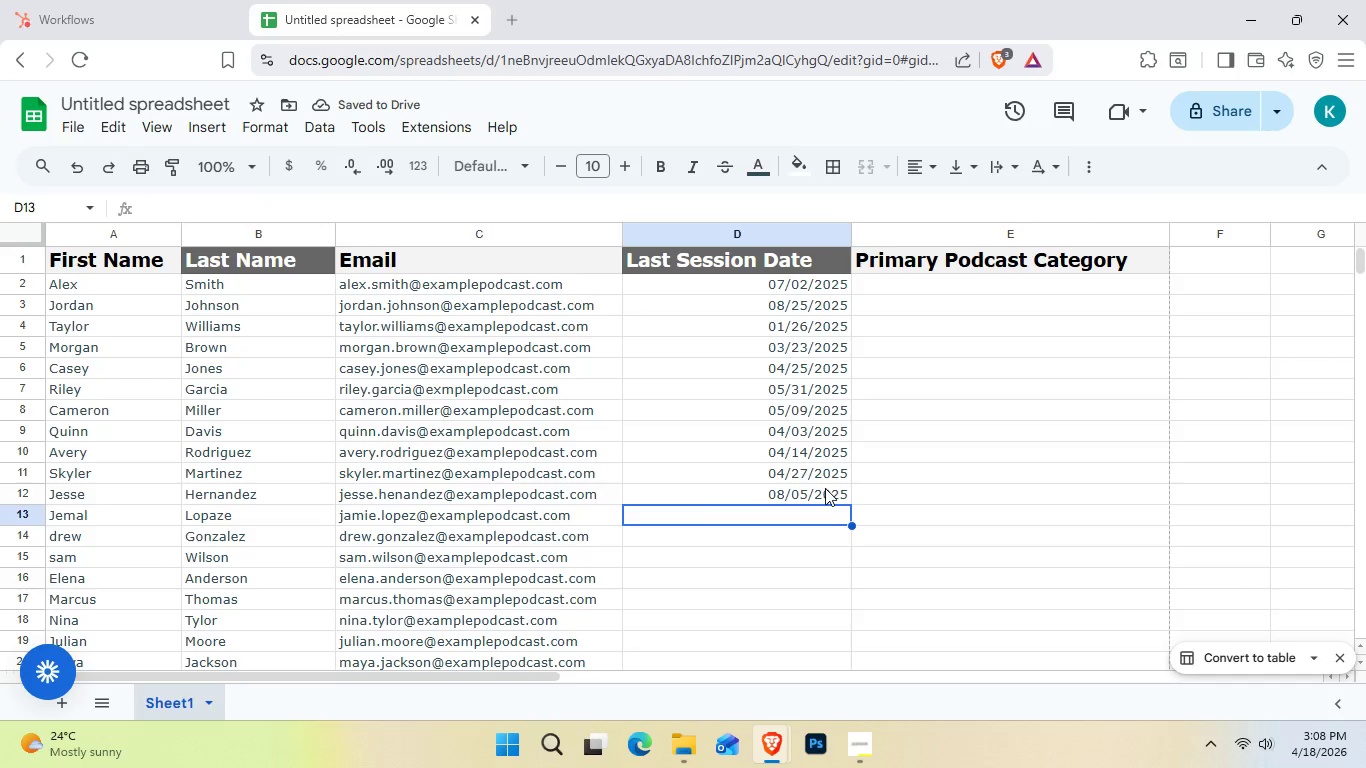 
double_click([819, 515])
 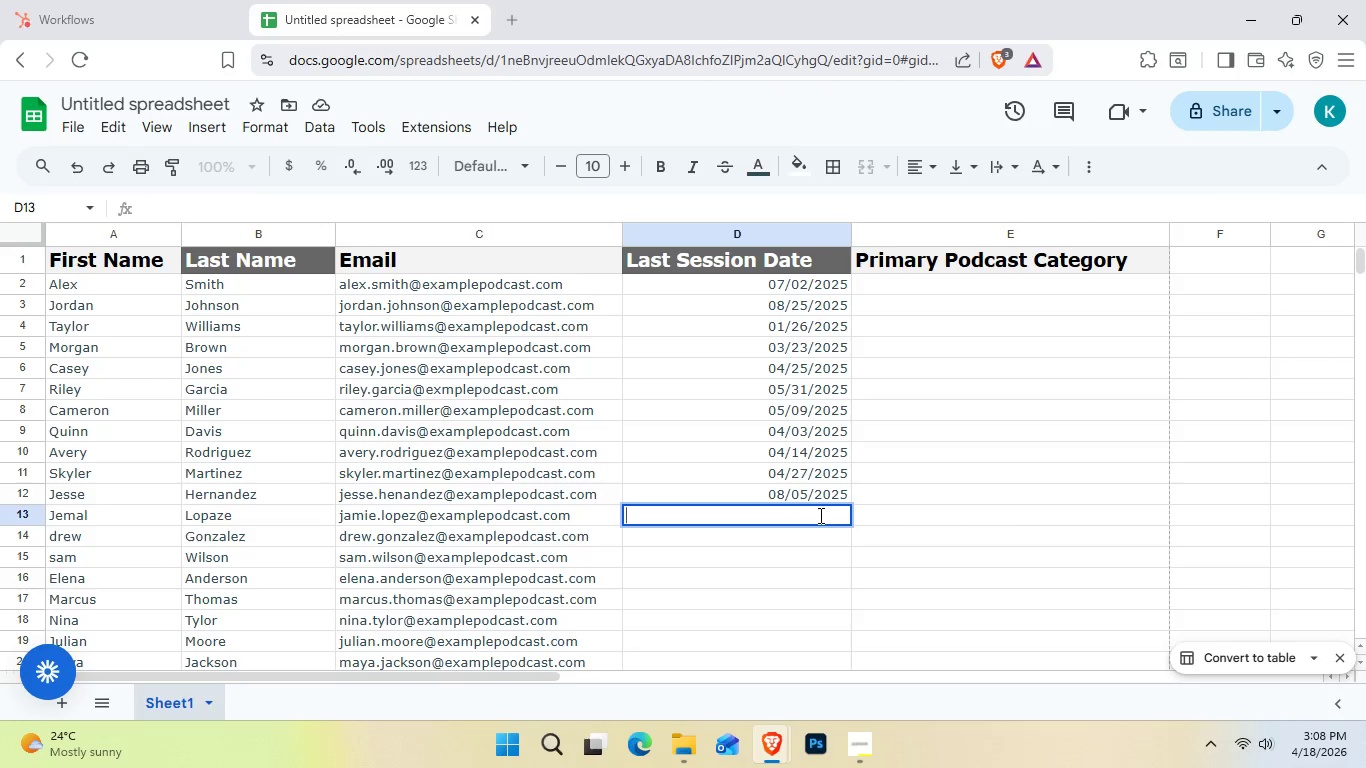 
wait(7.19)
 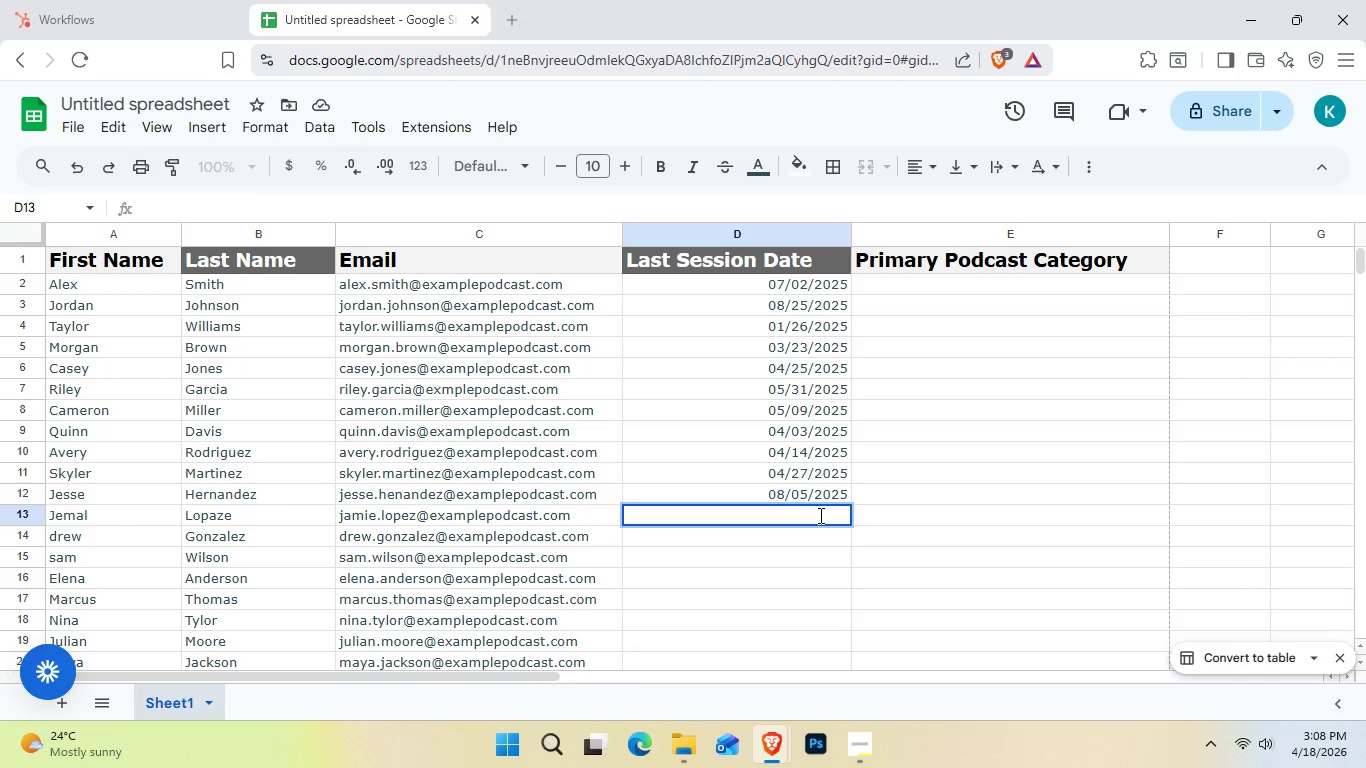 
key(Numpad0)
 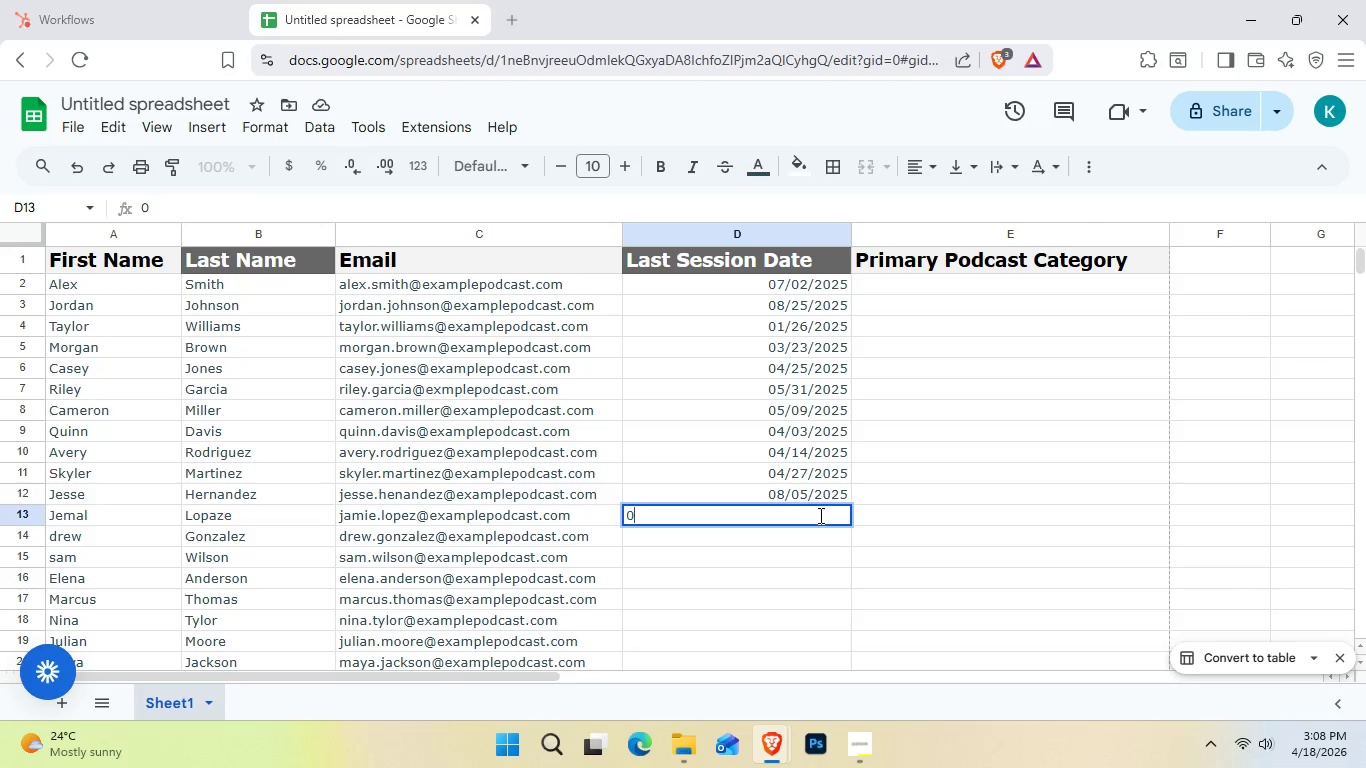 
key(Numpad7)
 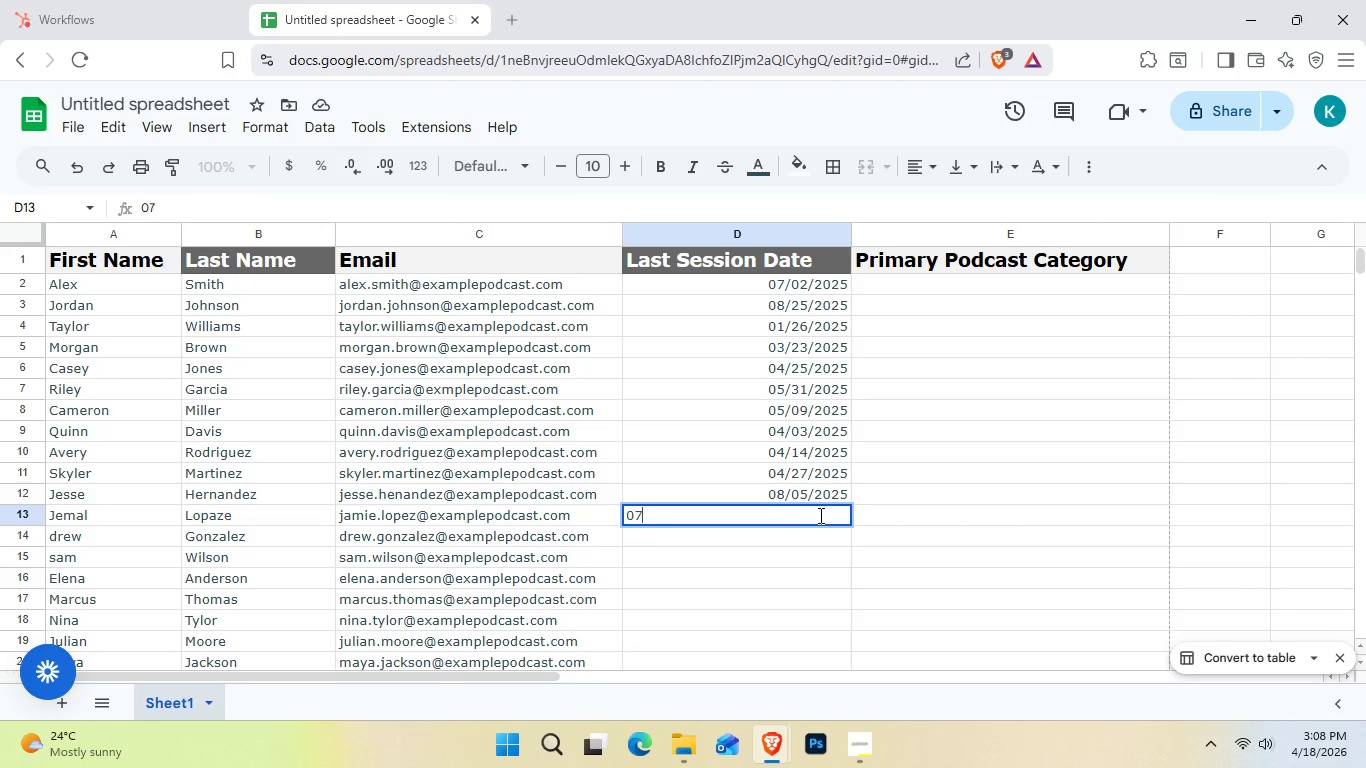 
key(NumpadDivide)
 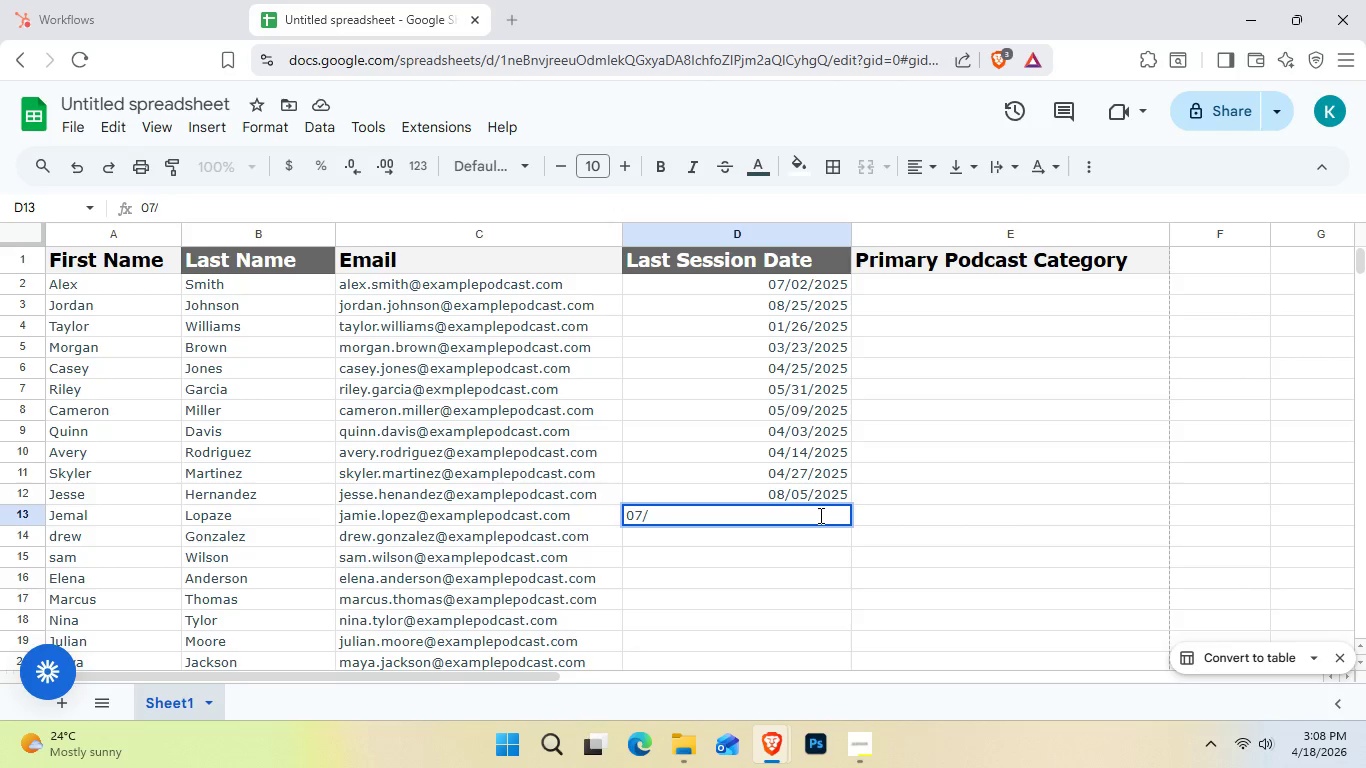 
key(Numpad2)
 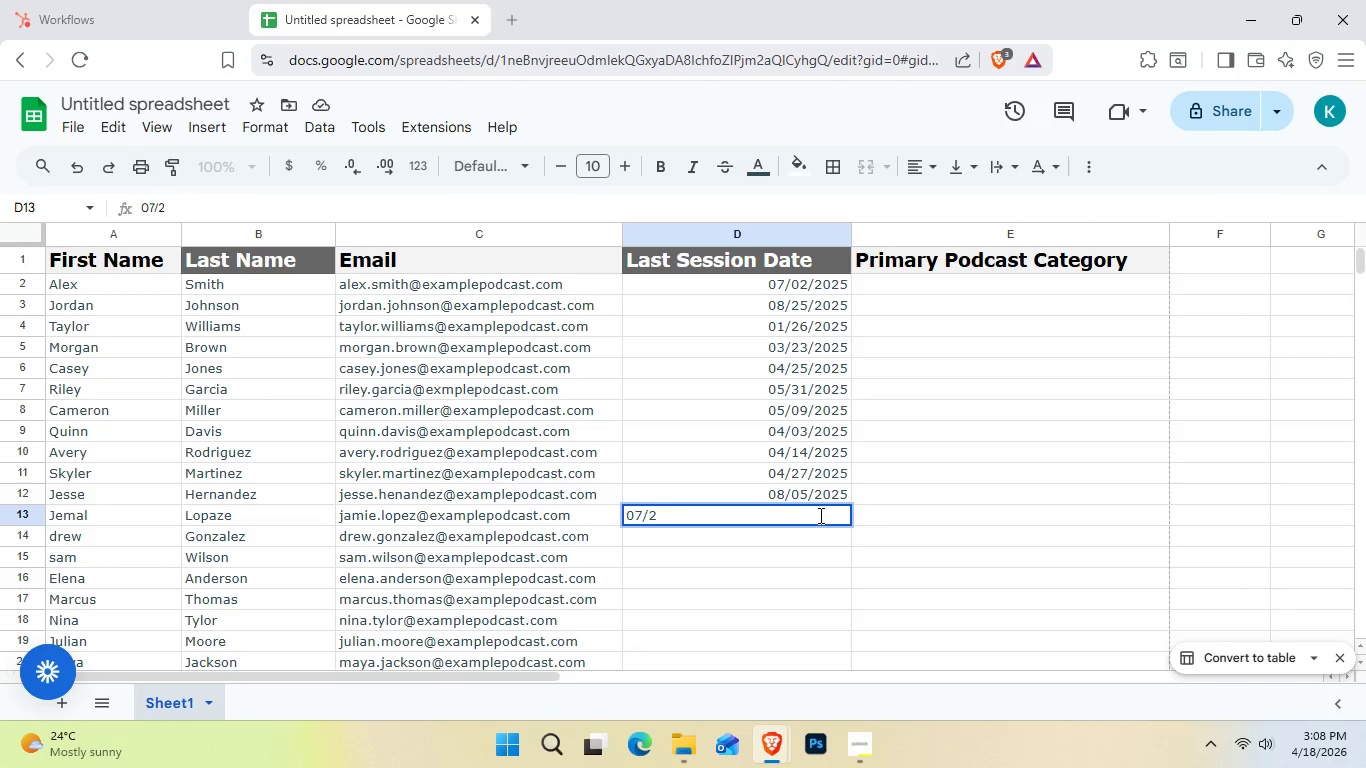 
key(Numpad7)
 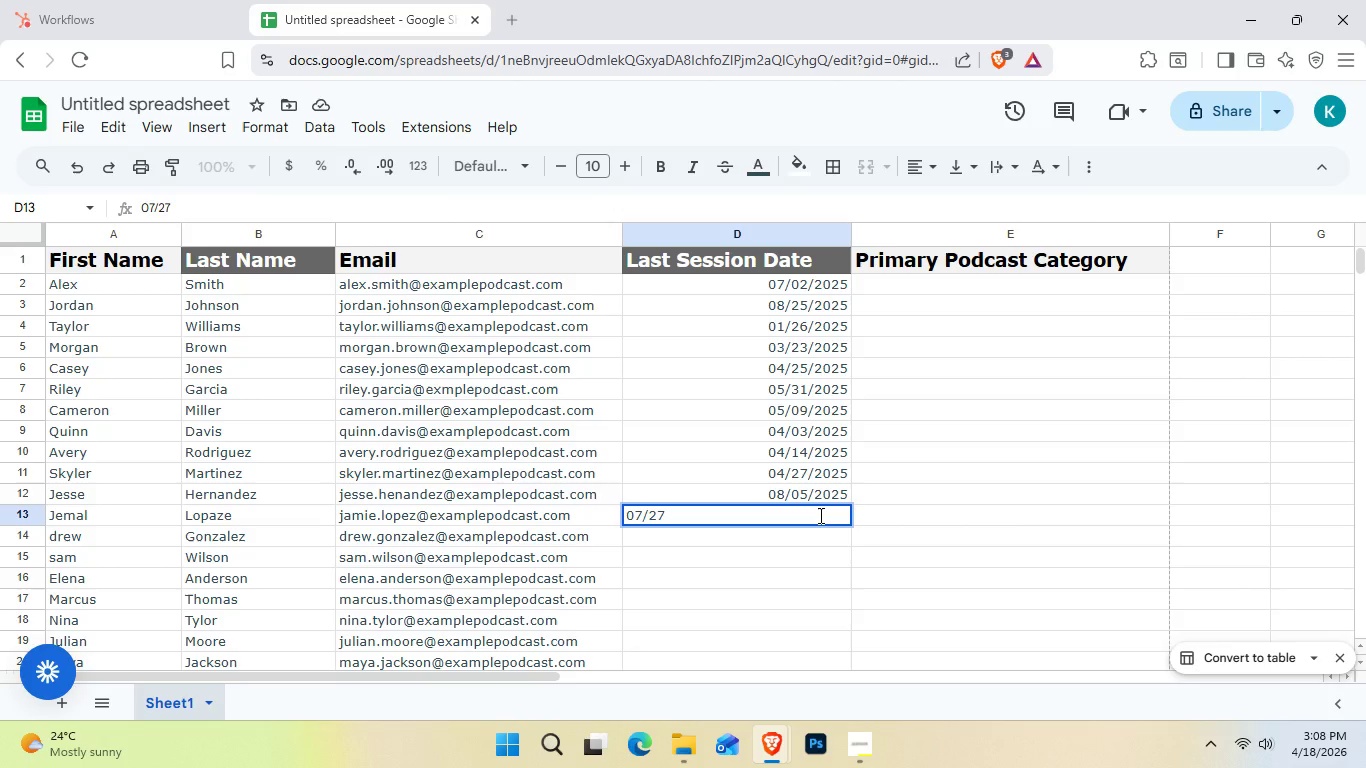 
key(NumpadDivide)
 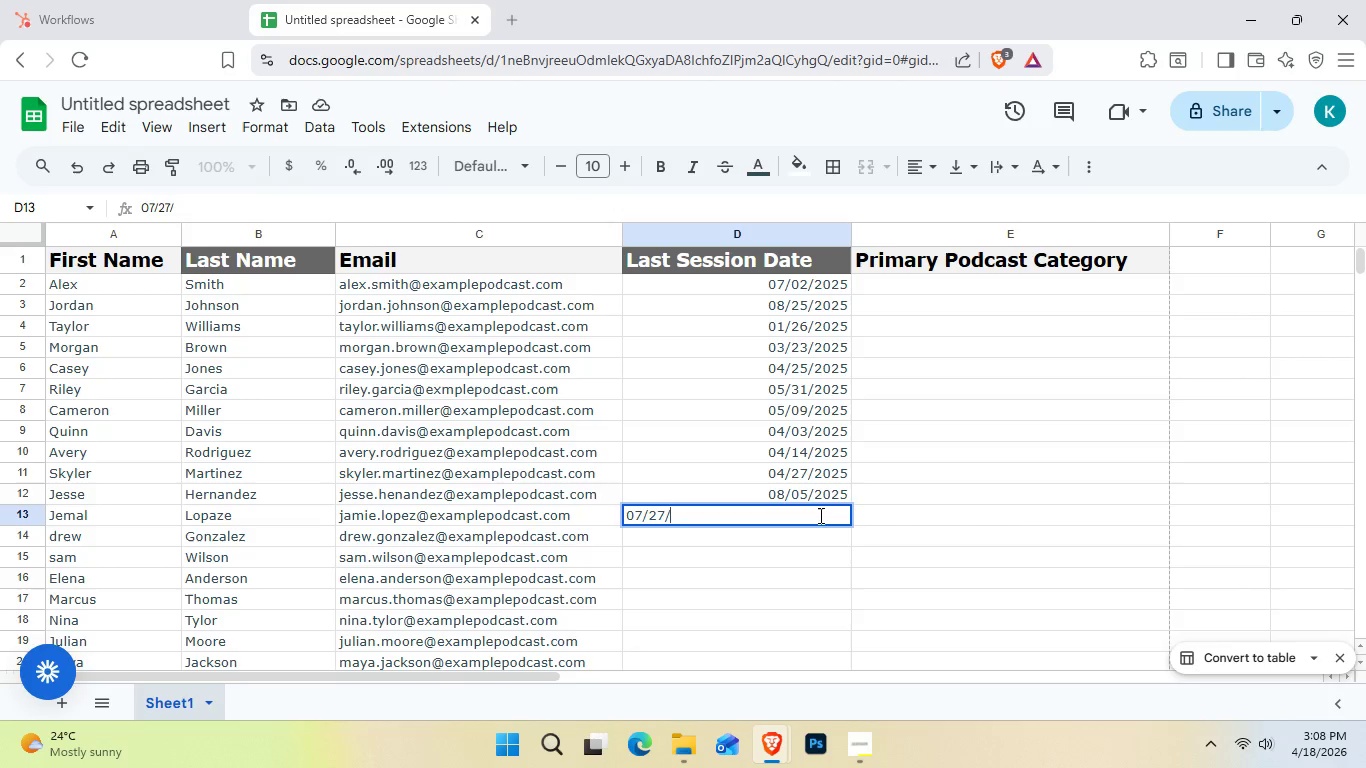 
key(Numpad2)
 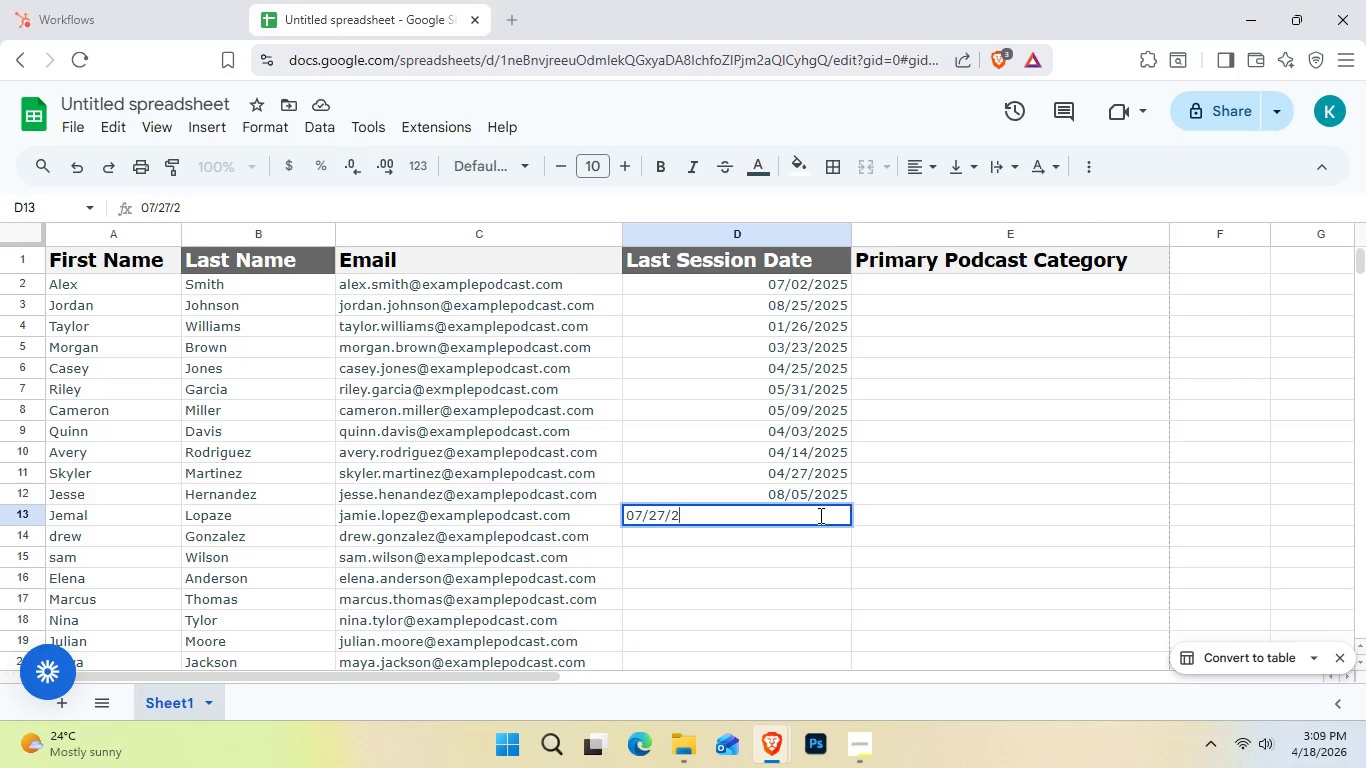 
key(Numpad0)
 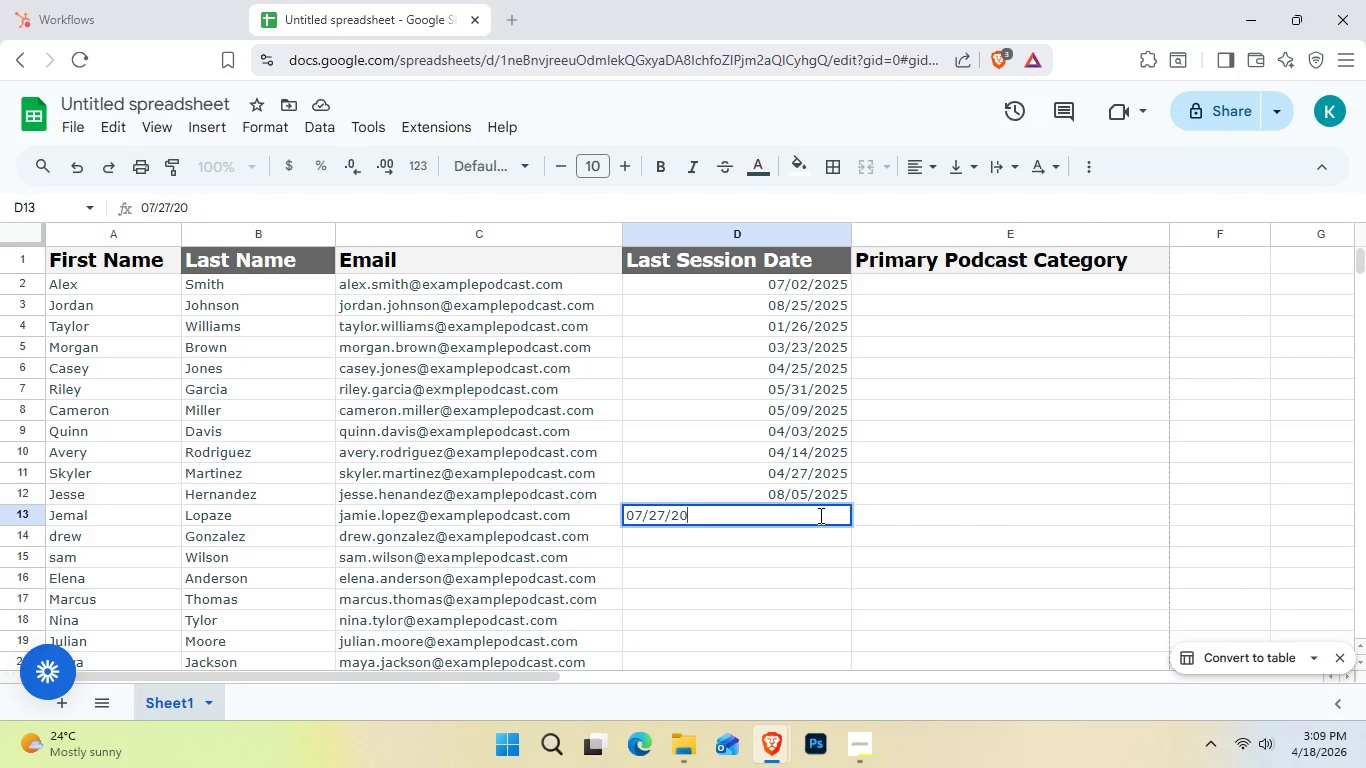 
key(Numpad2)
 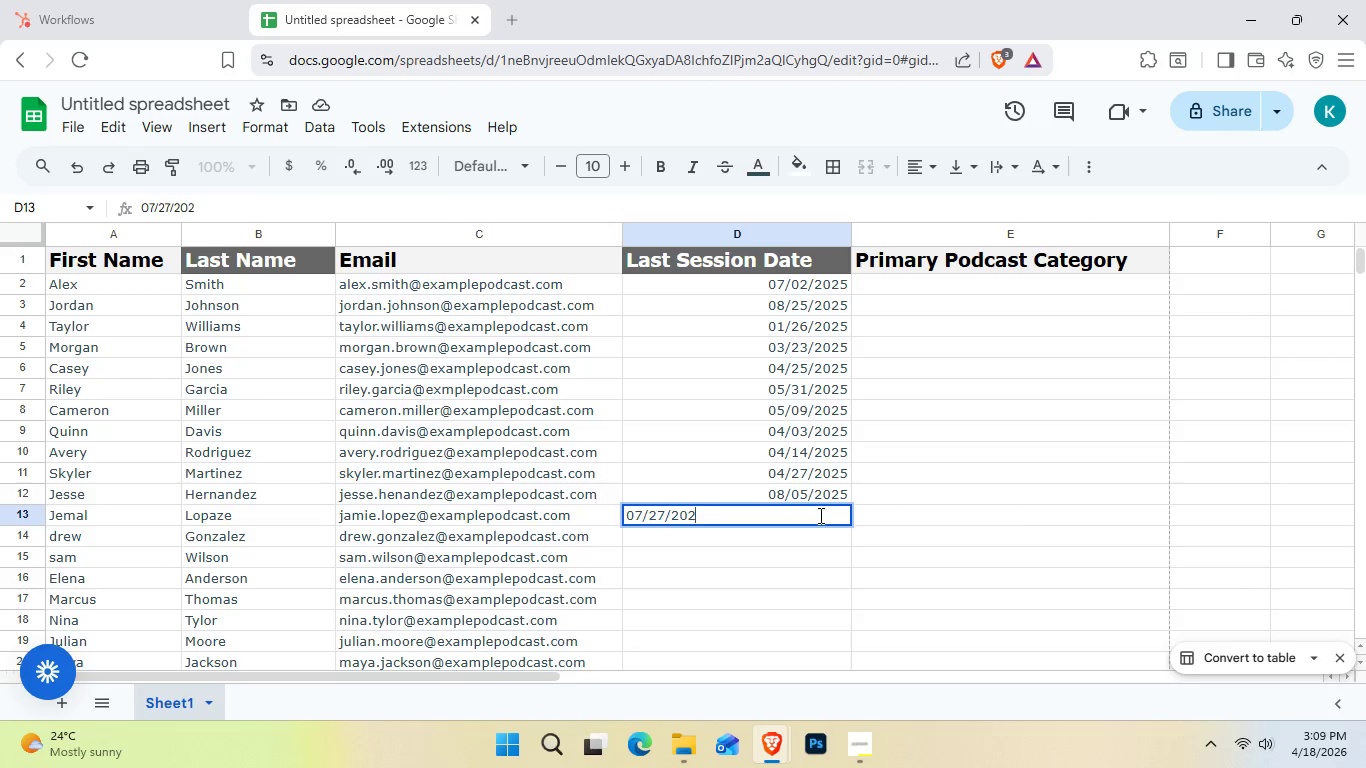 
key(Numpad5)
 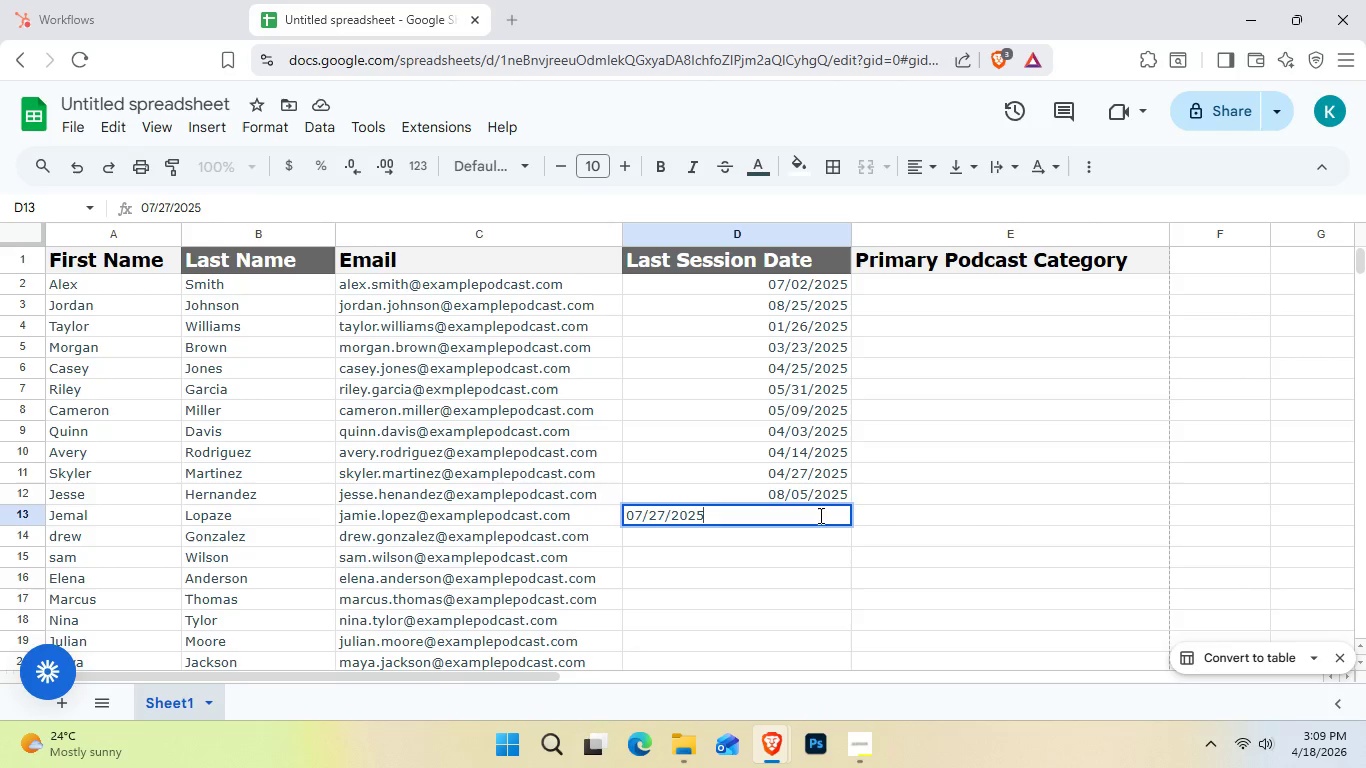 
key(NumpadEnter)
 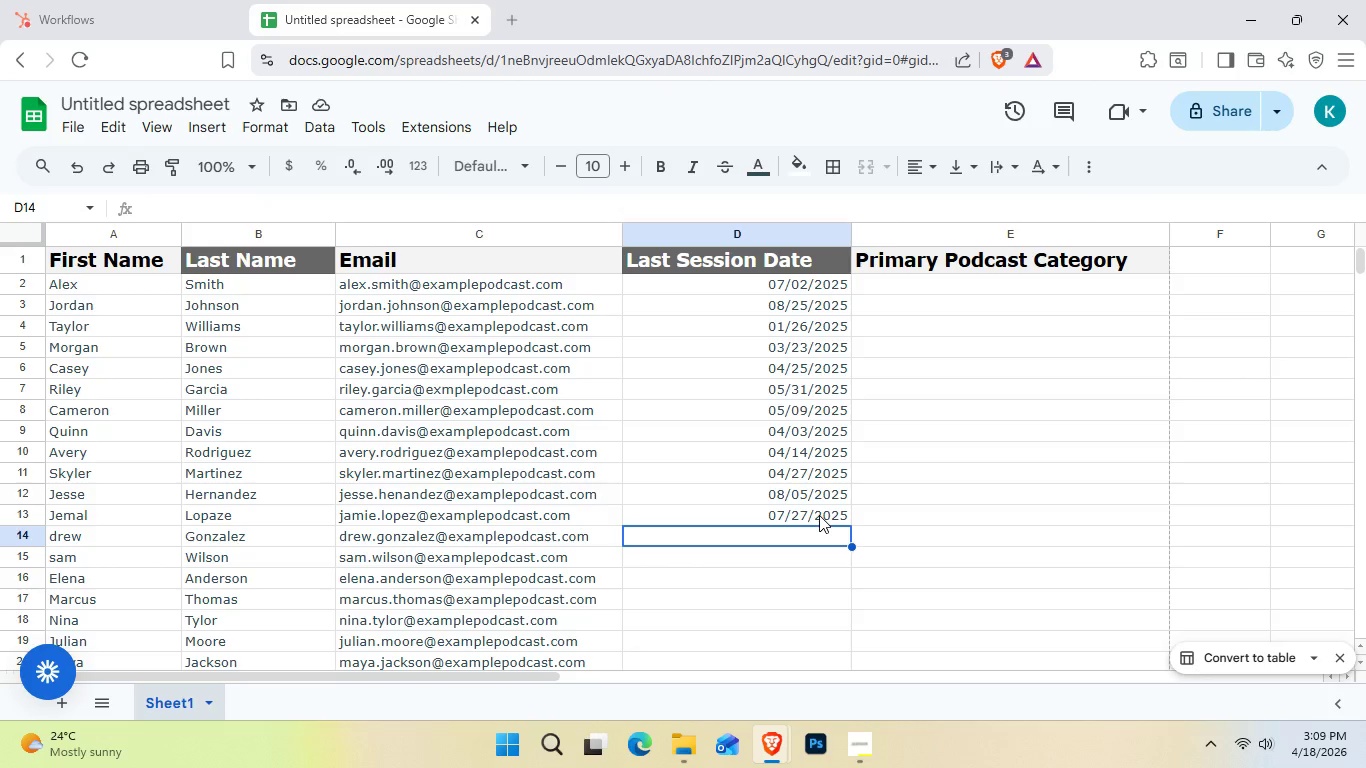 
wait(18.23)
 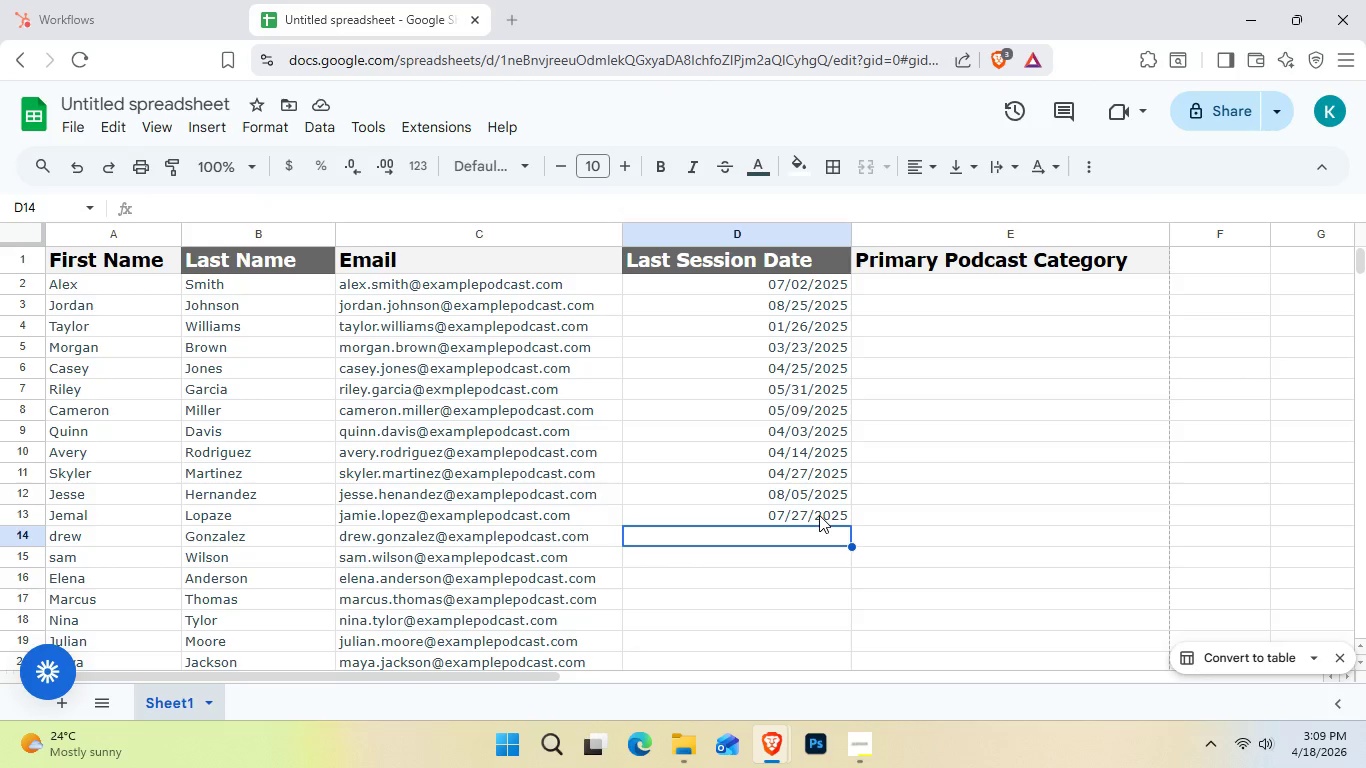 
key(NumpadEnter)
 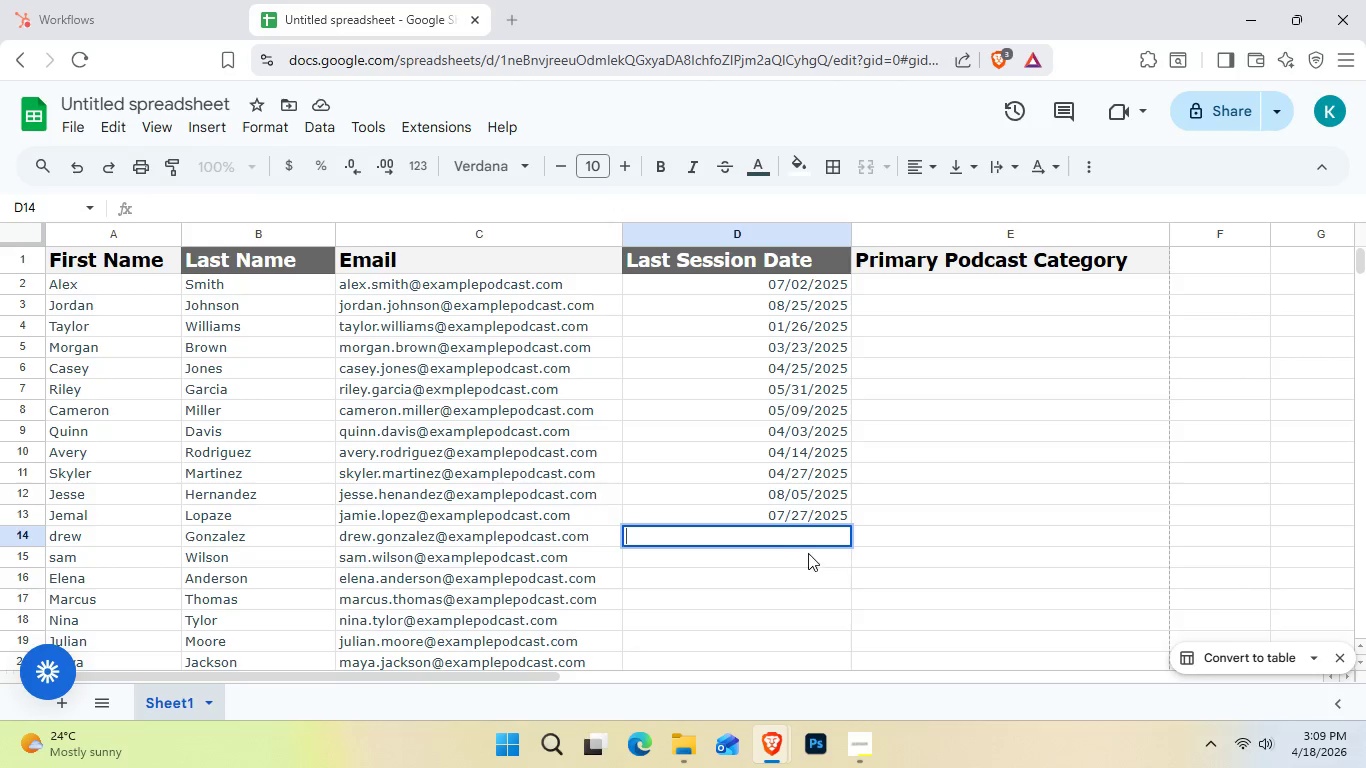 
double_click([824, 534])
 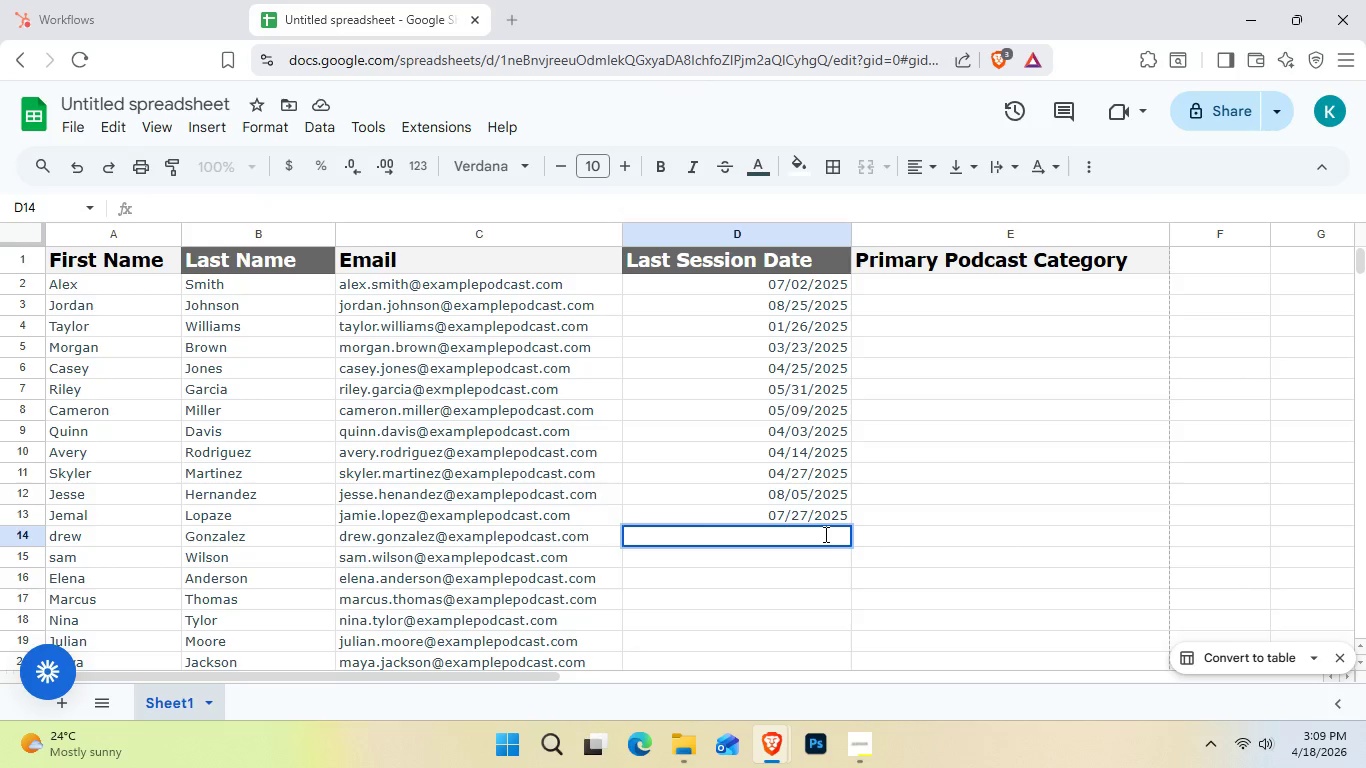 
wait(11.77)
 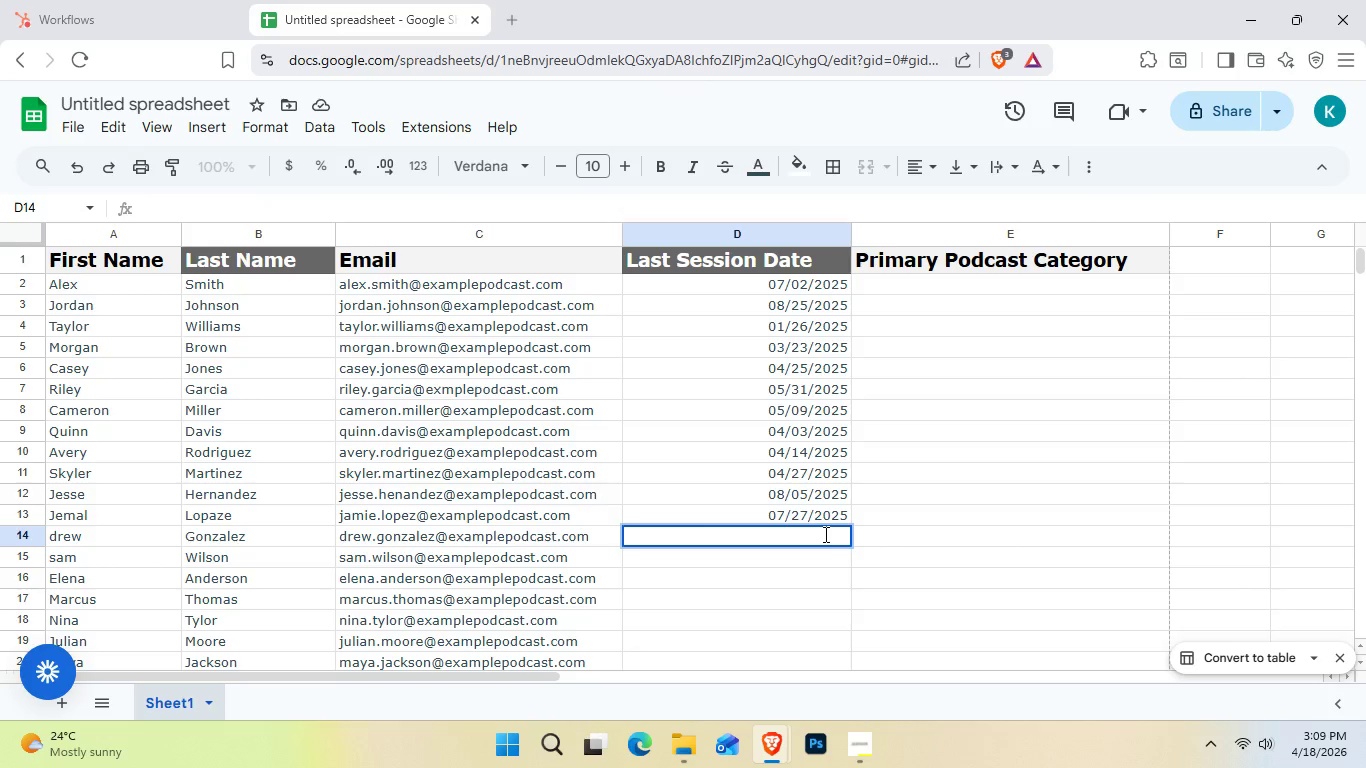 
key(Numpad4)
 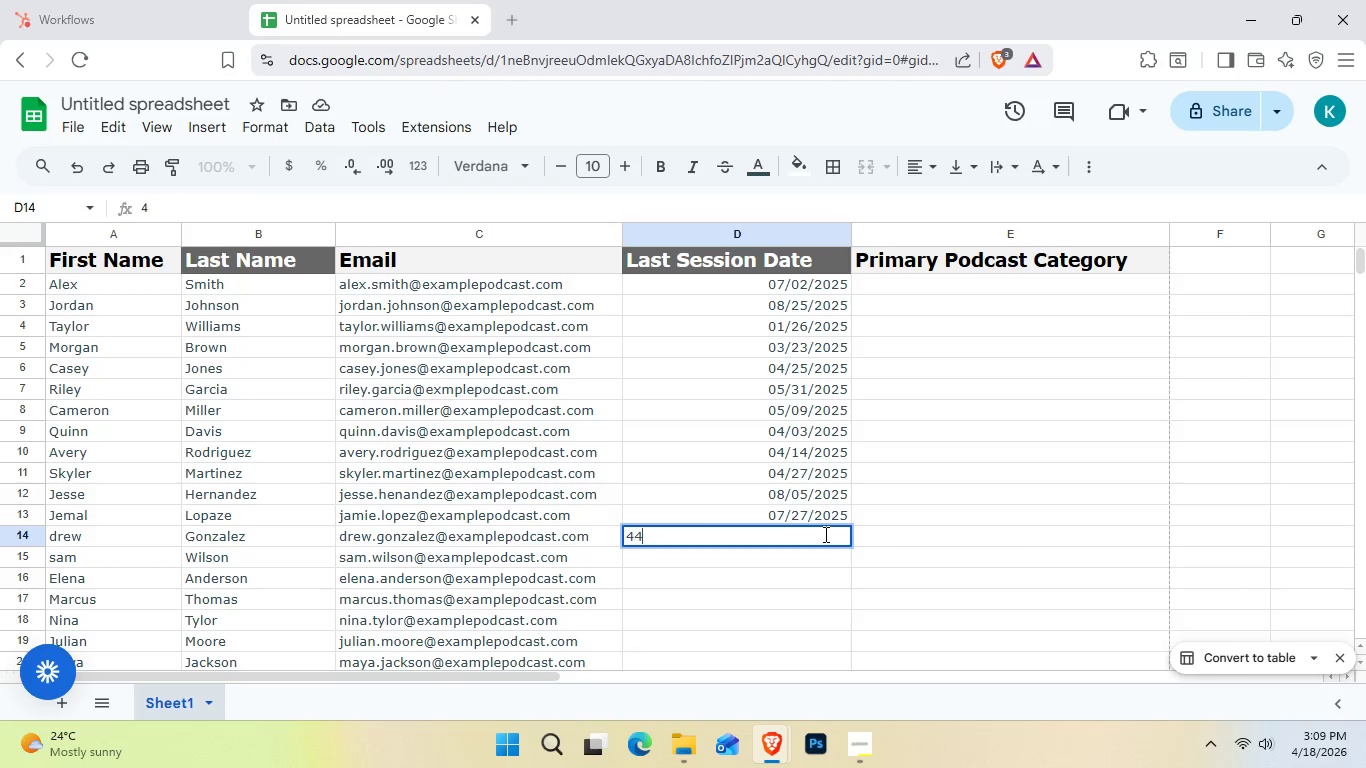 
key(Numpad4)
 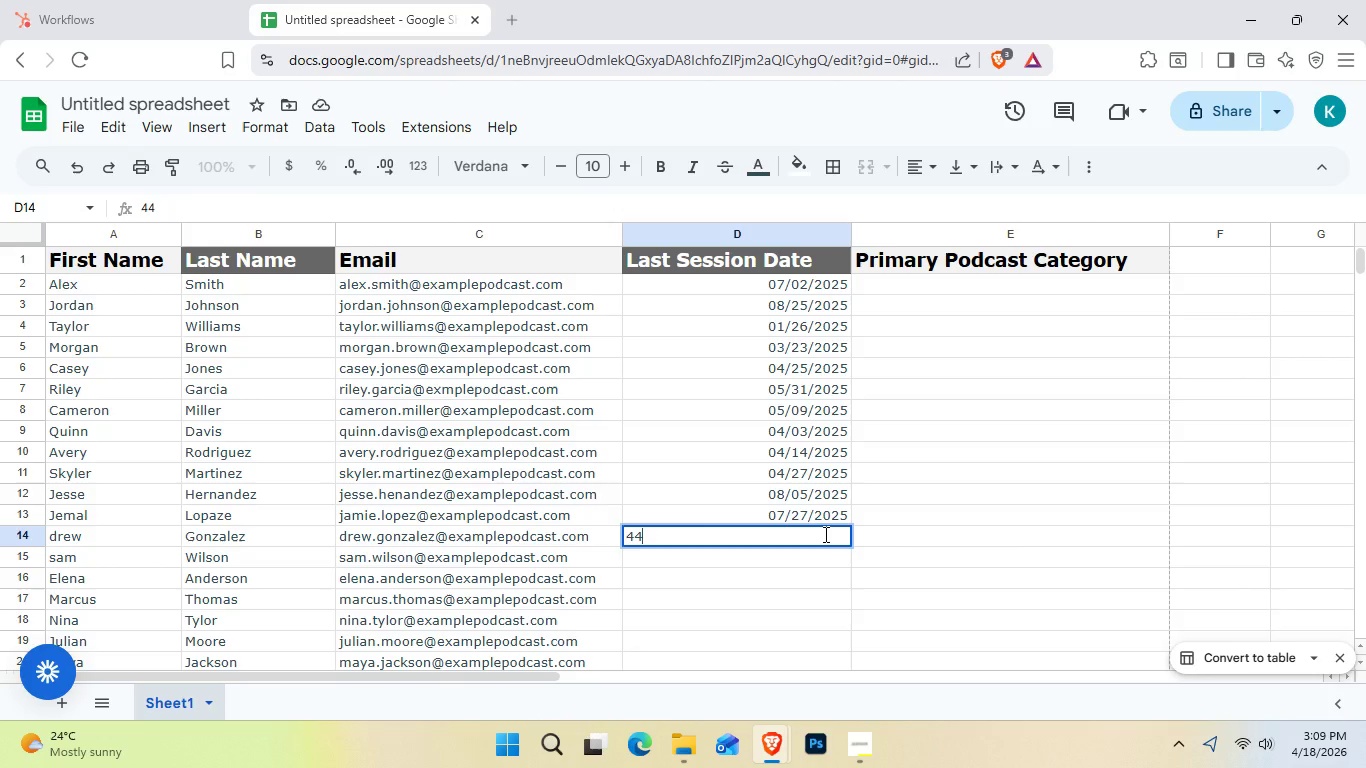 
wait(14.03)
 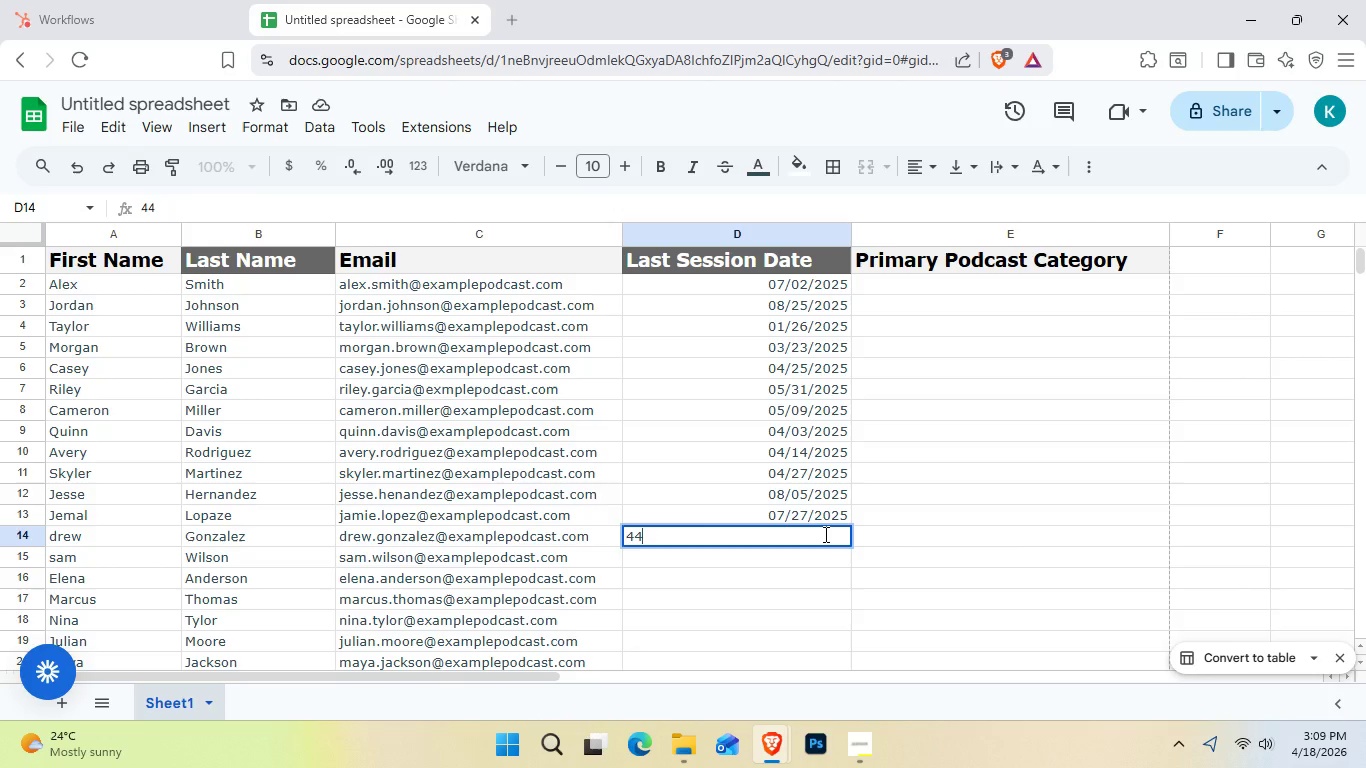 
key(Backspace)
 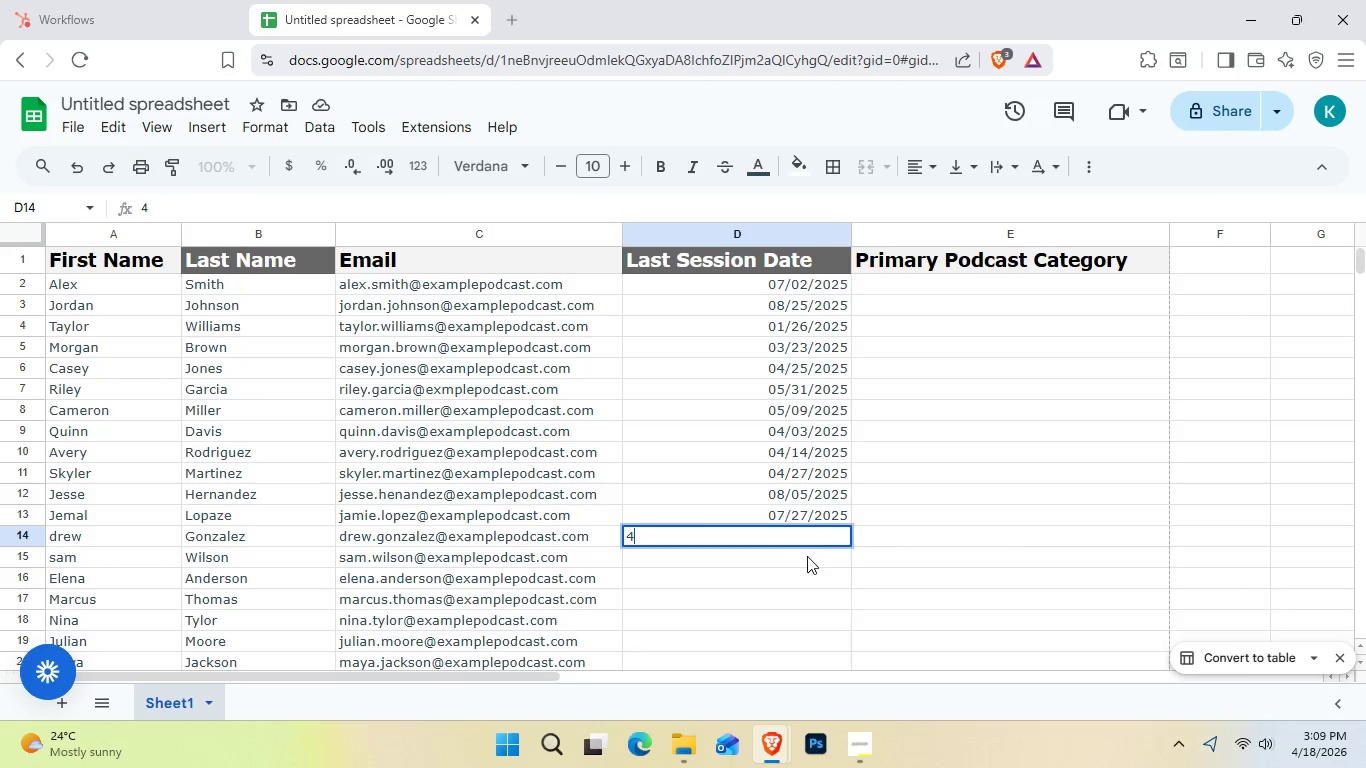 
key(Backspace)
 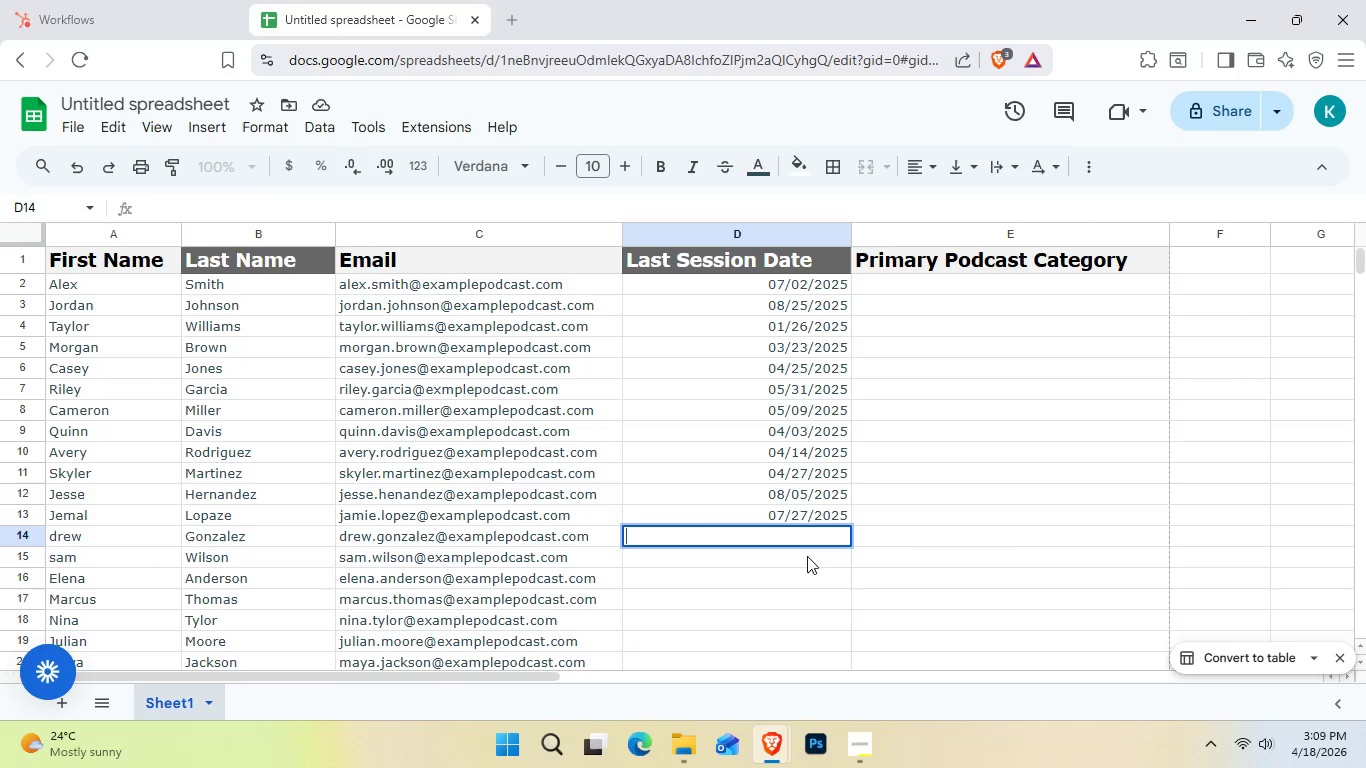 
wait(14.53)
 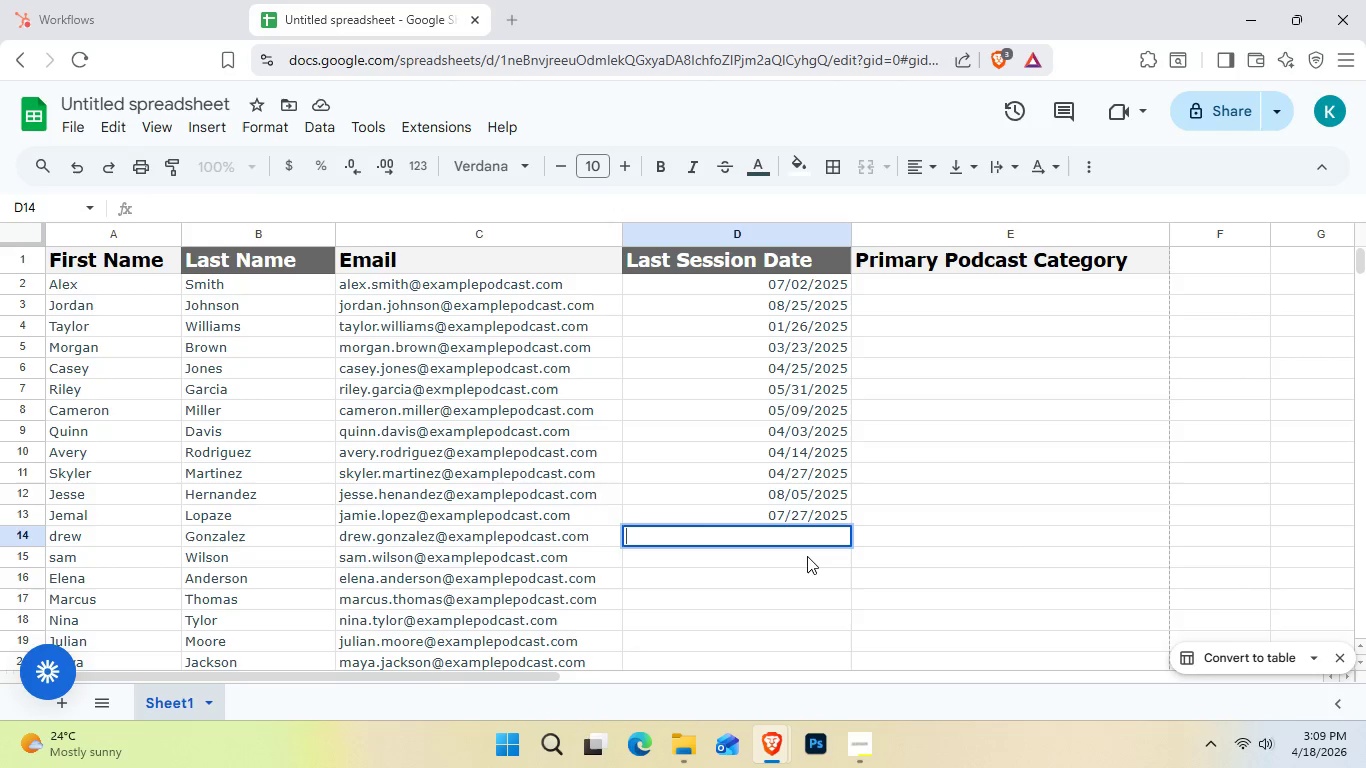 
key(Numpad0)
 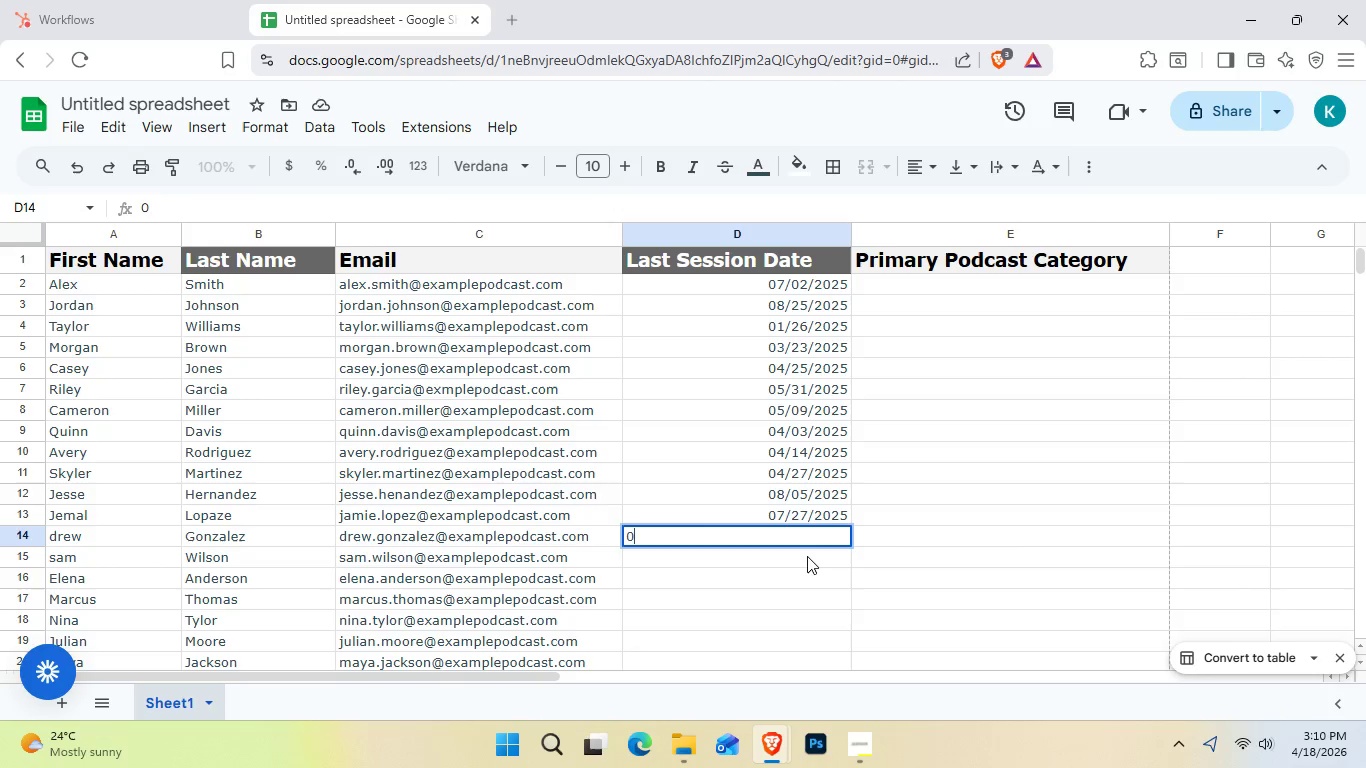 
key(Numpad3)
 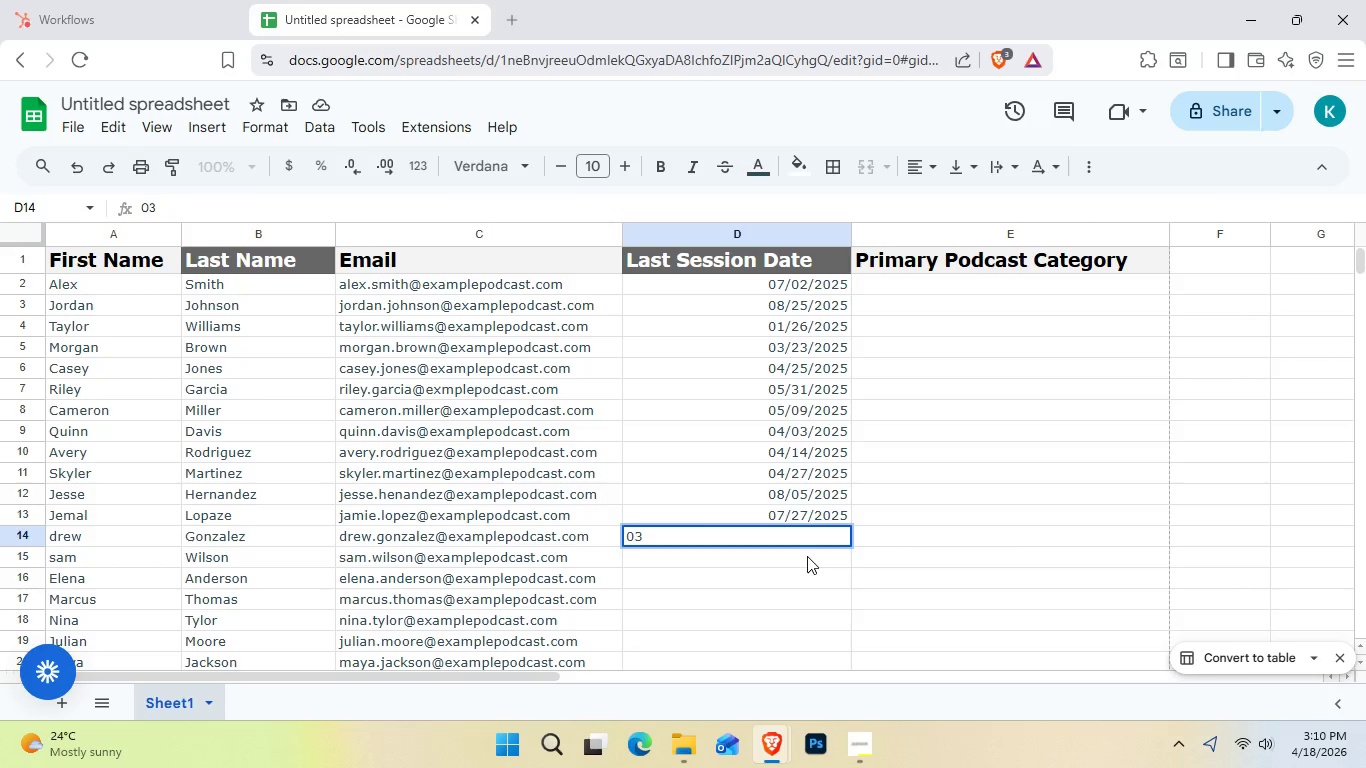 
key(NumpadDivide)
 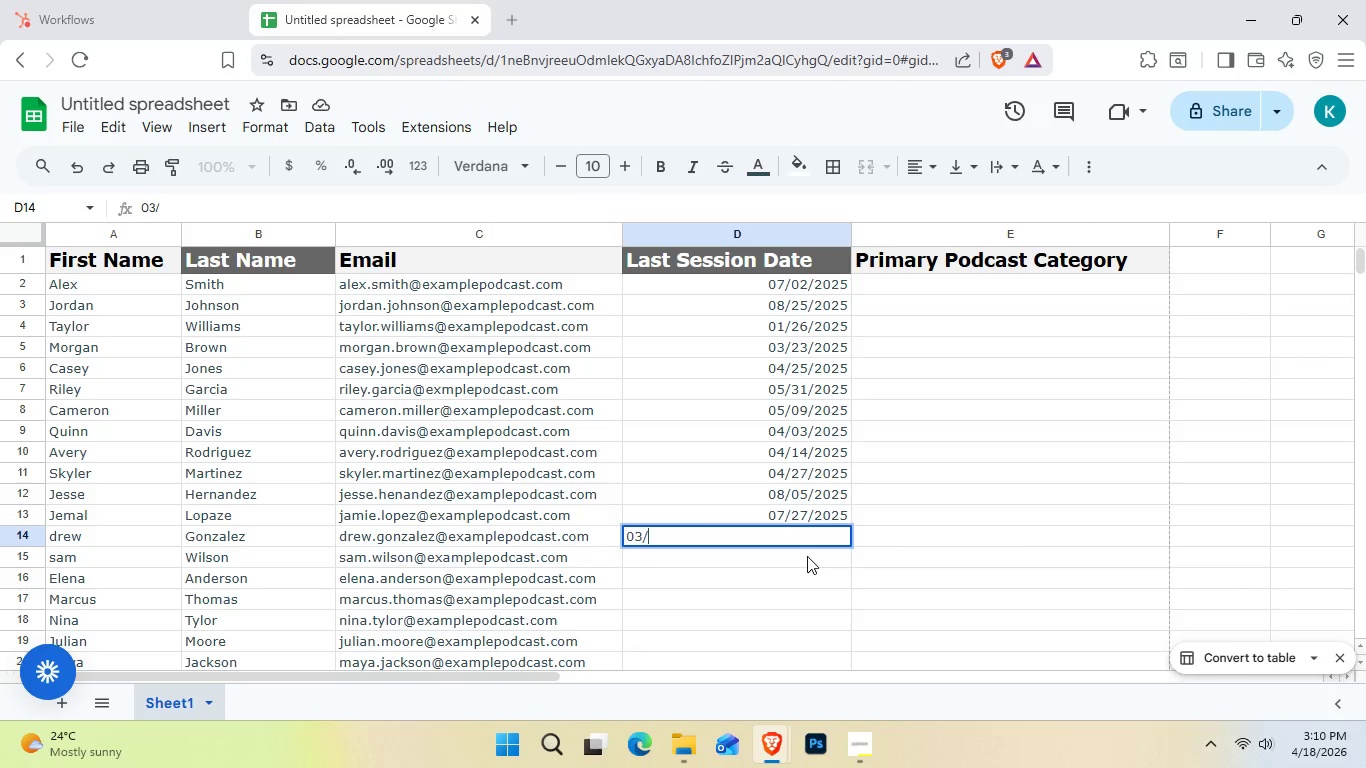 
key(Numpad2)
 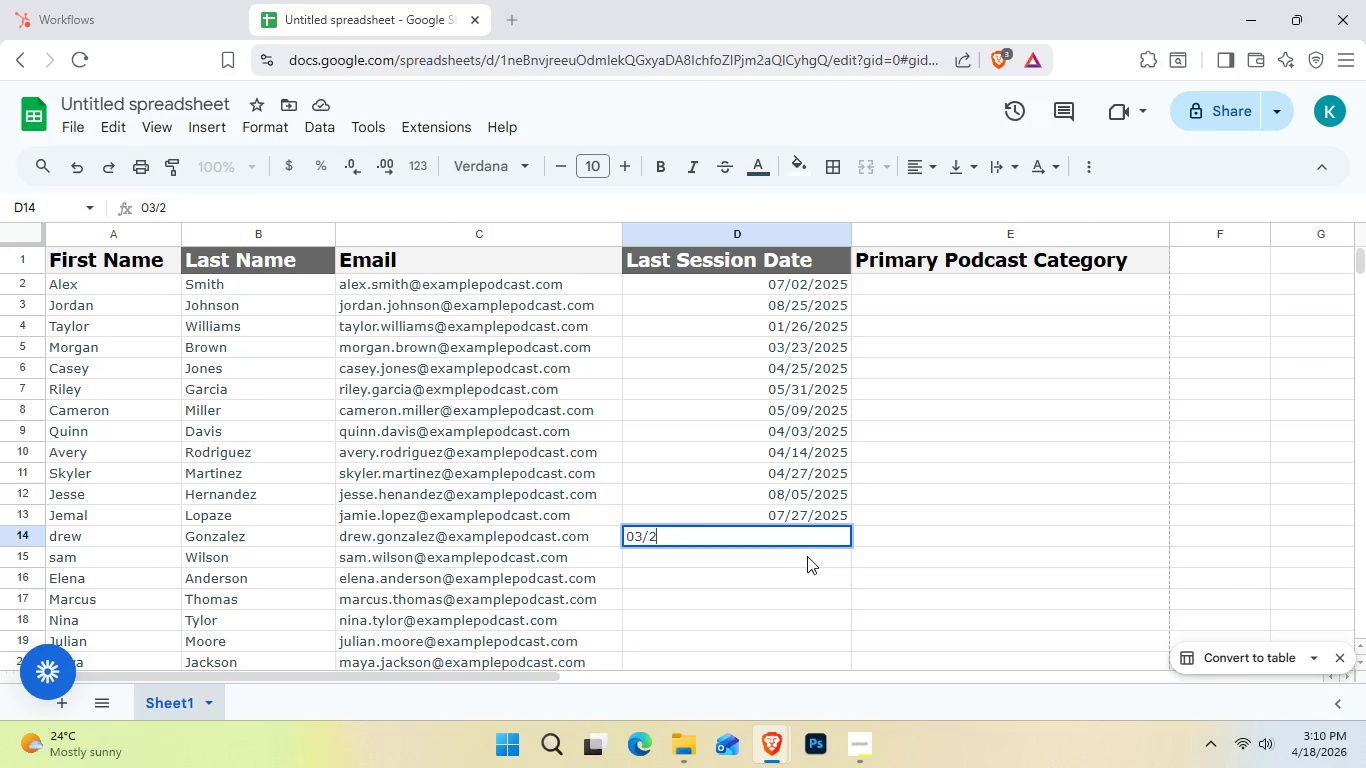 
key(Numpad4)
 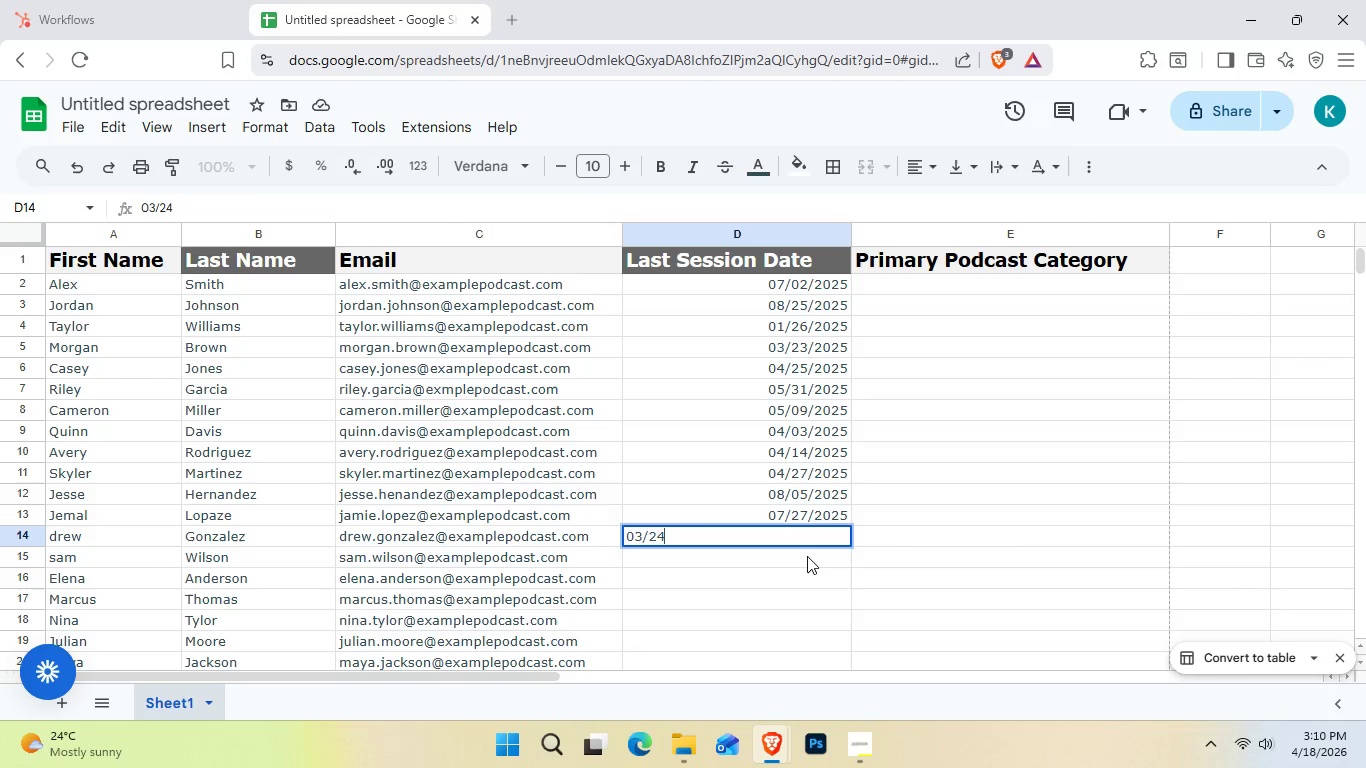 
key(NumpadDivide)
 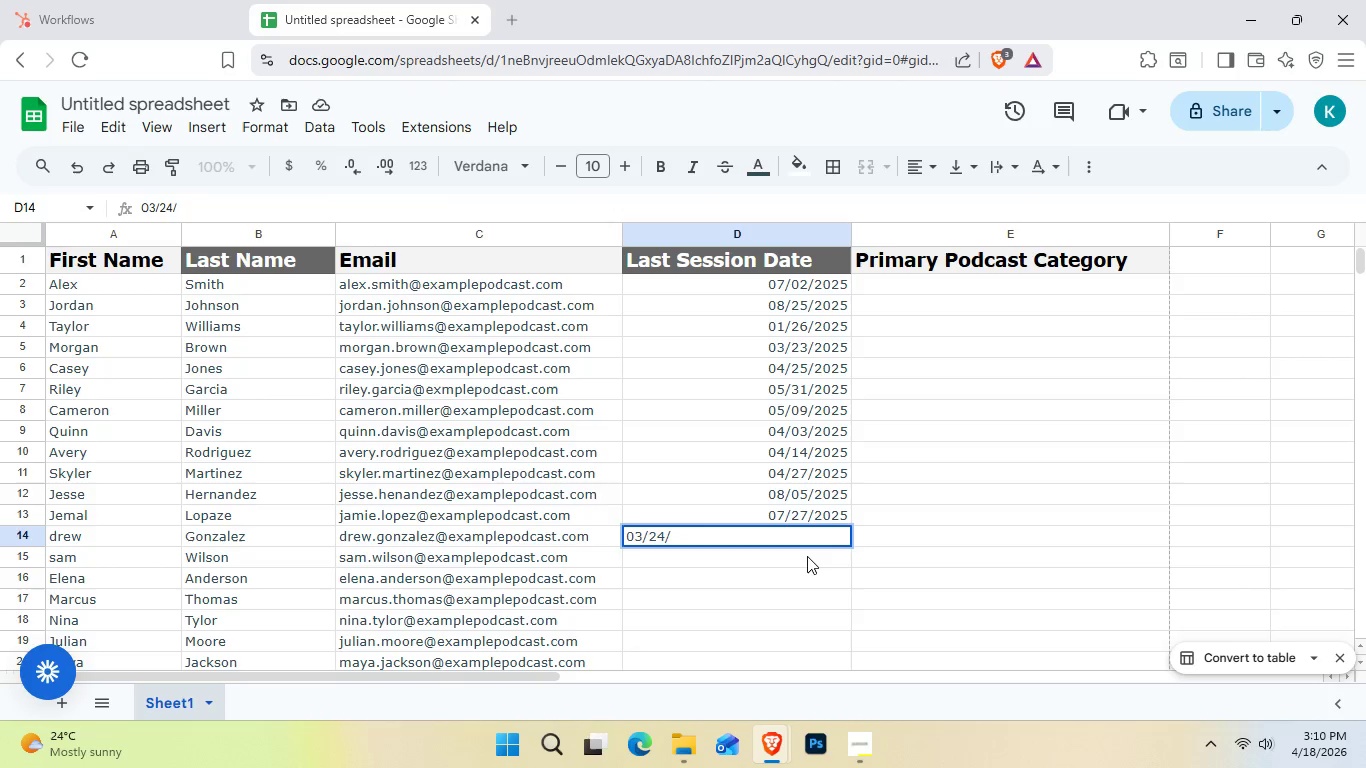 
key(Numpad2)
 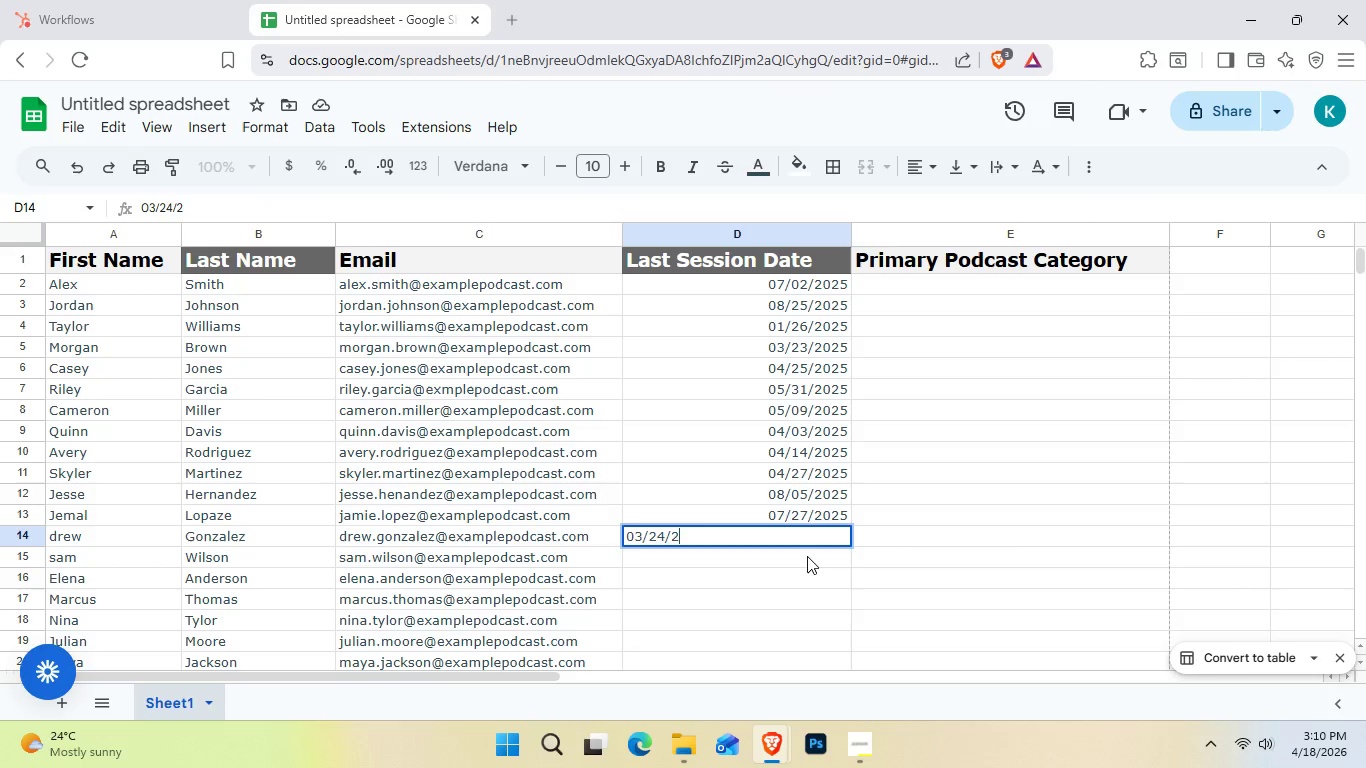 
key(Numpad0)
 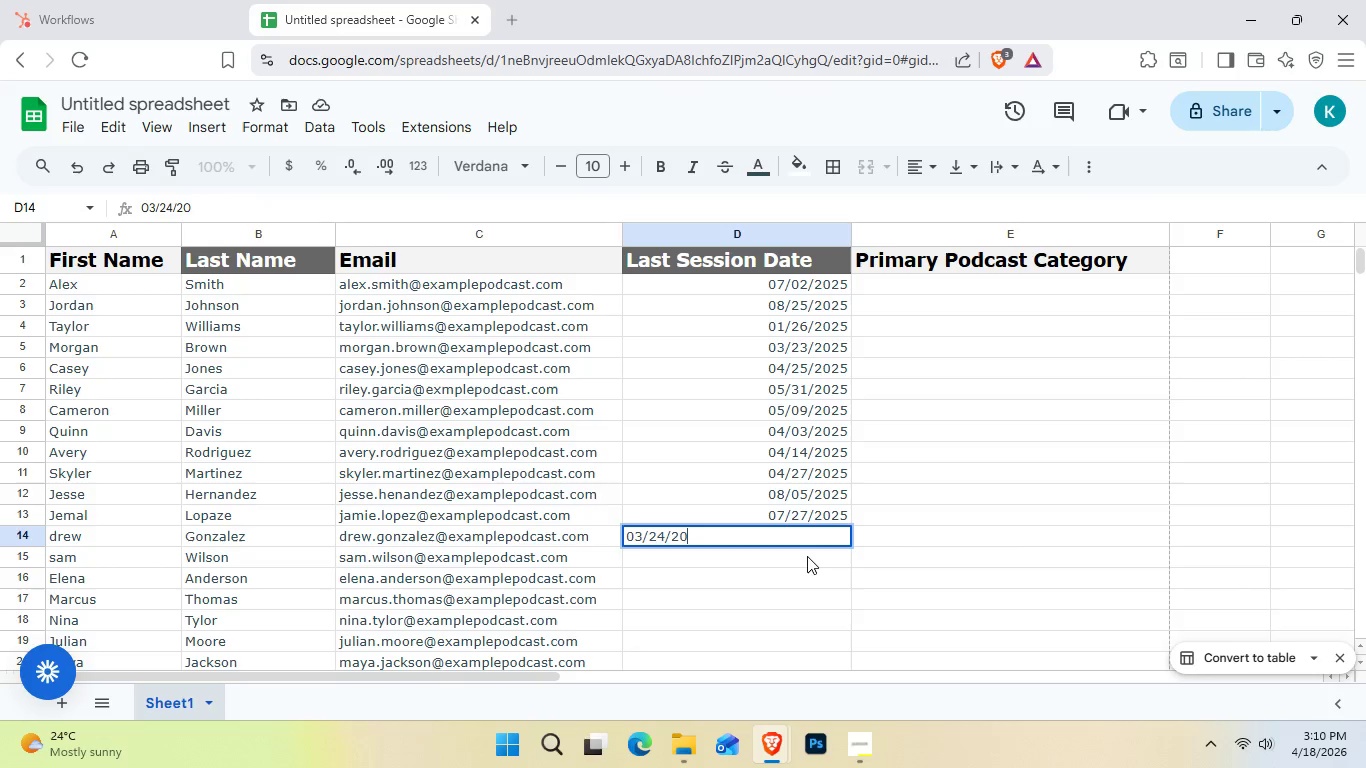 
key(Numpad2)
 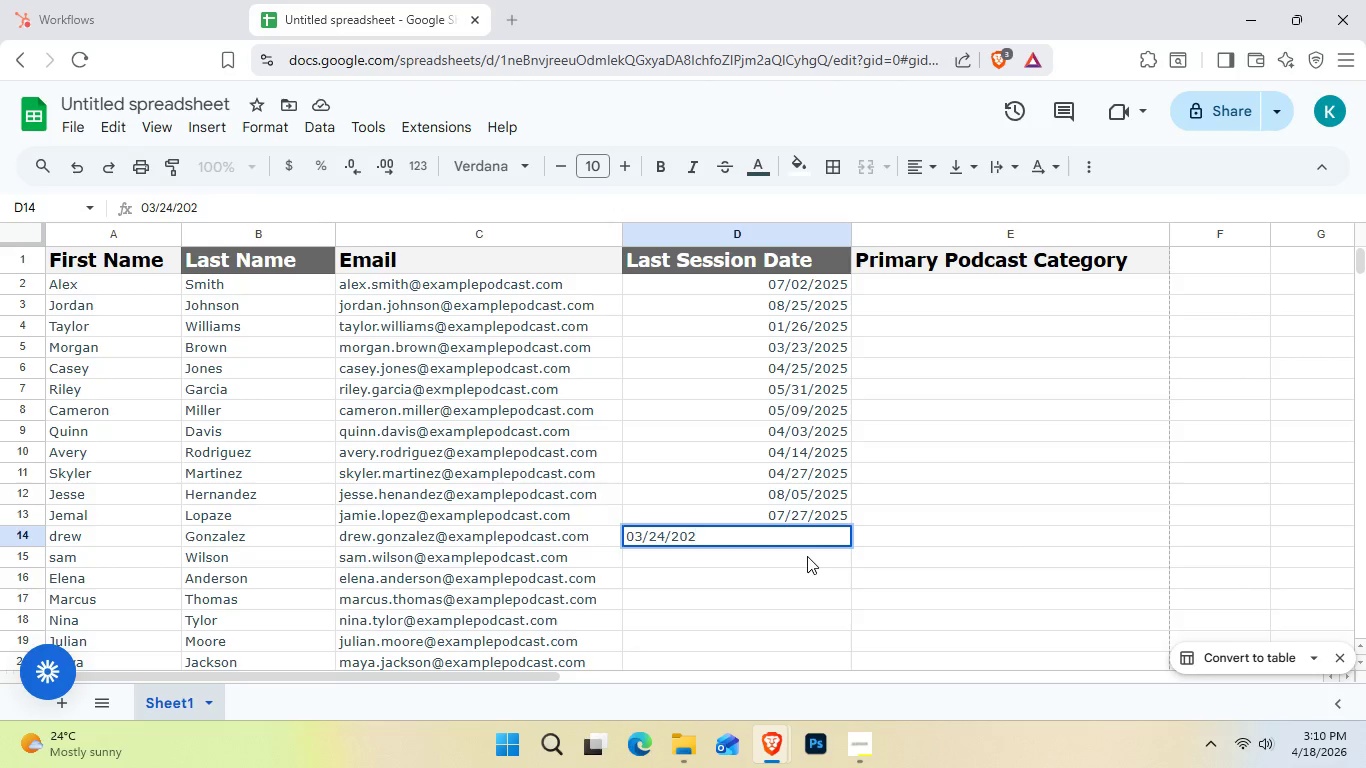 
key(Numpad5)
 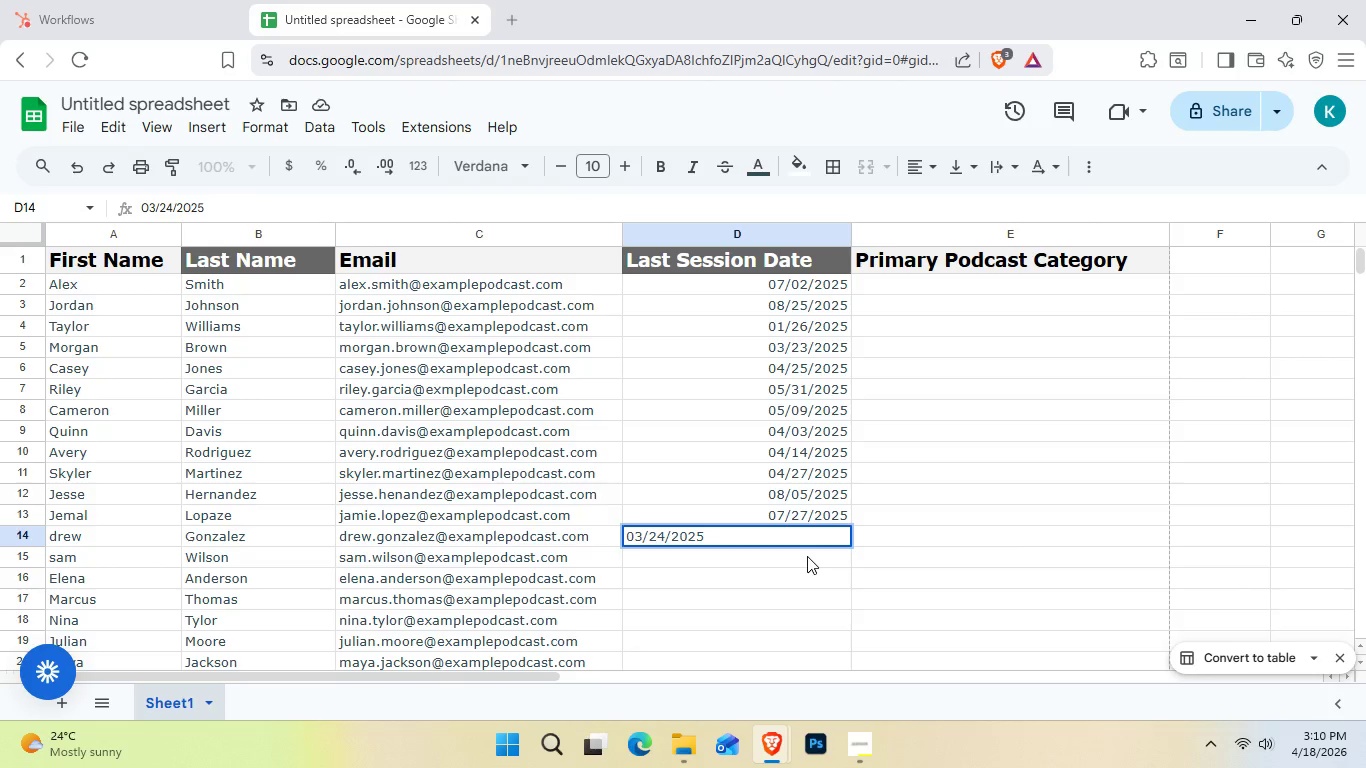 
key(NumpadEnter)
 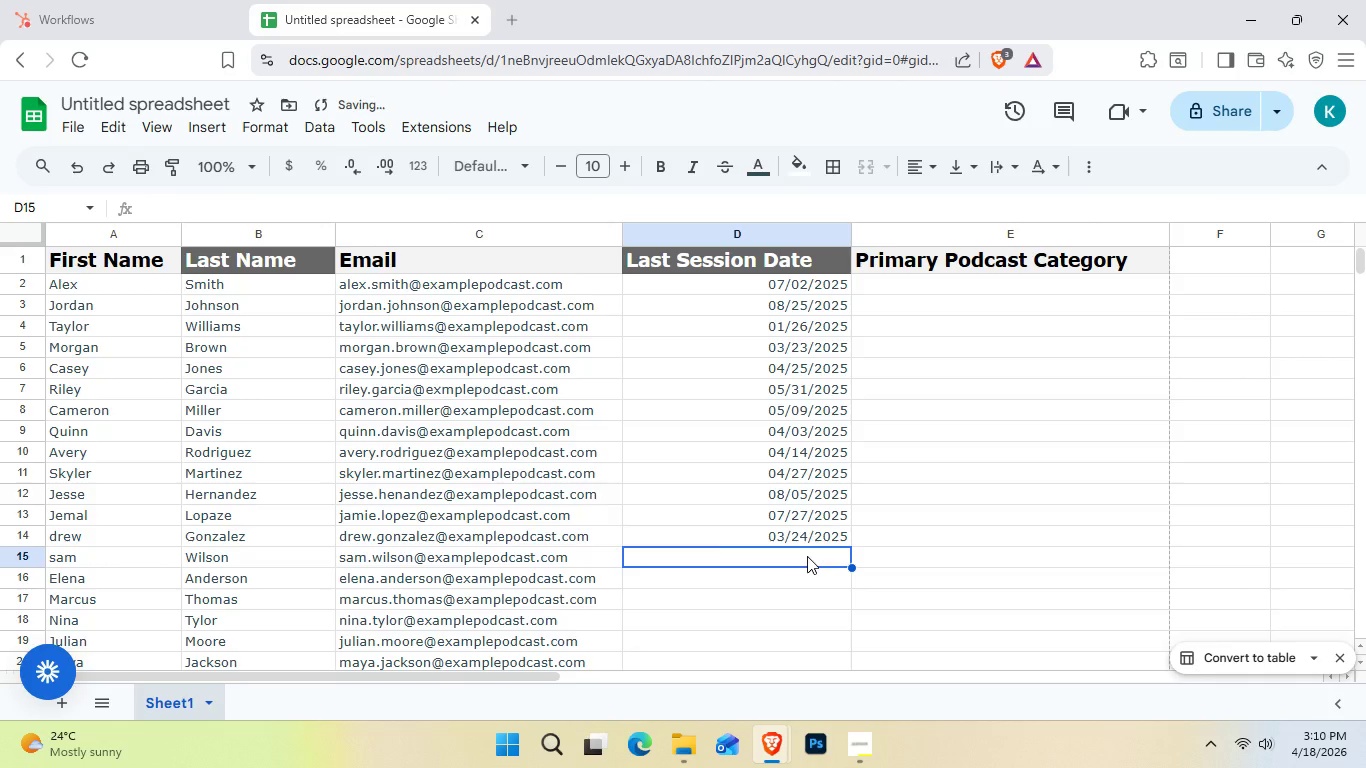 
left_click([807, 556])
 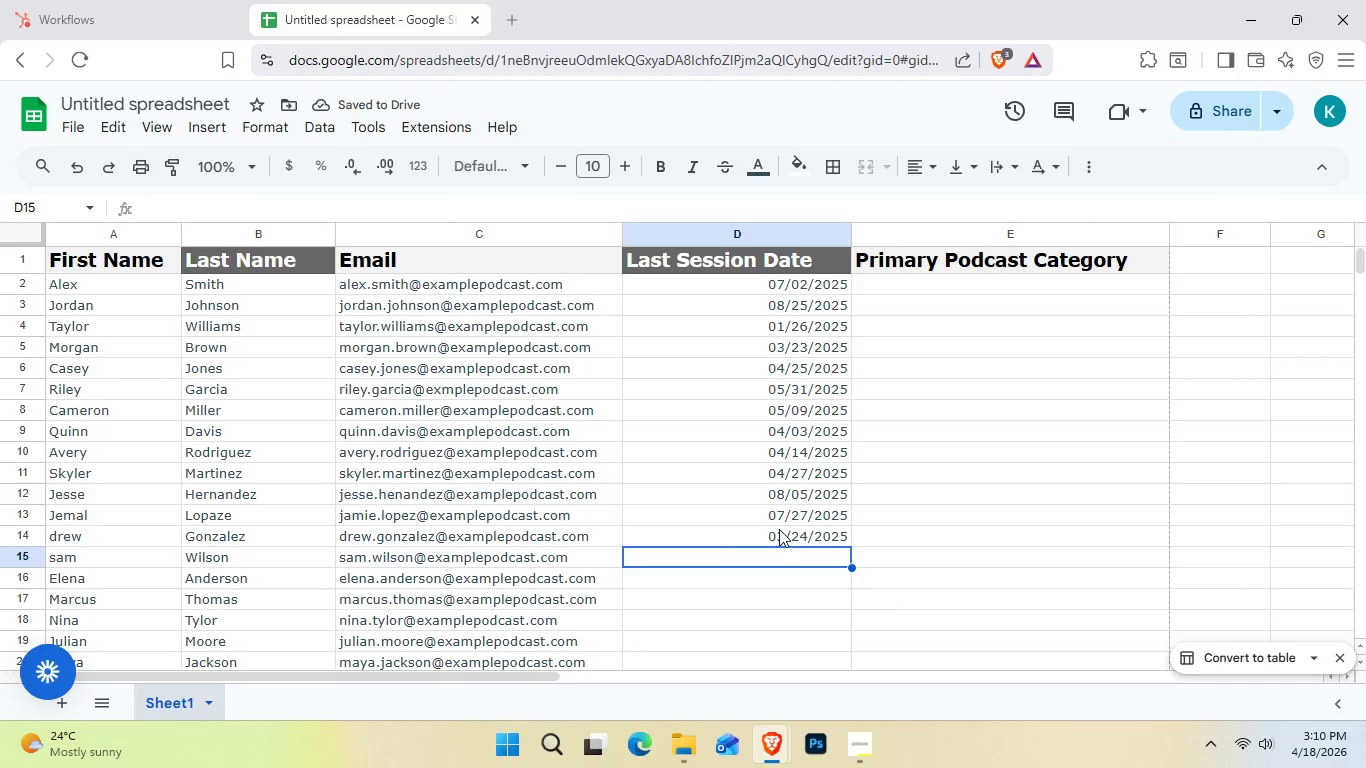 
double_click([783, 557])
 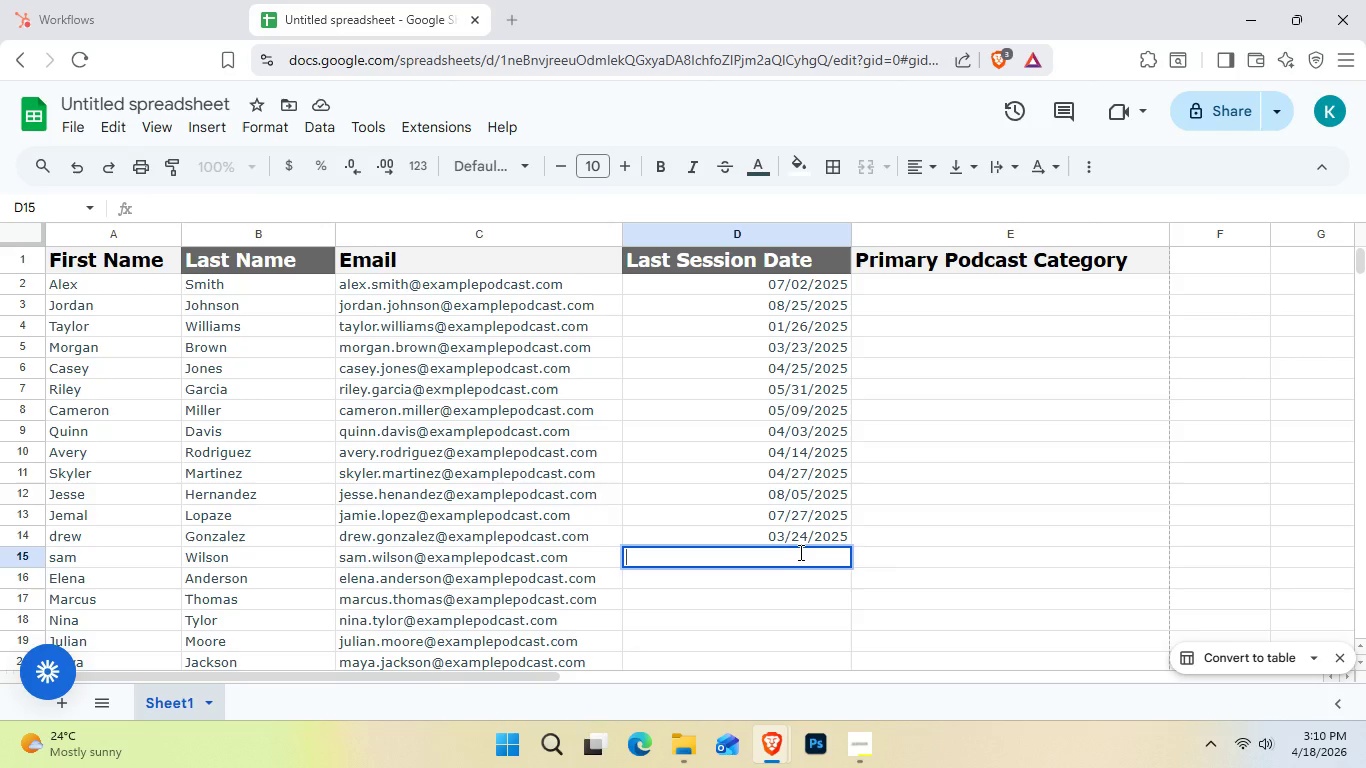 
wait(28.7)
 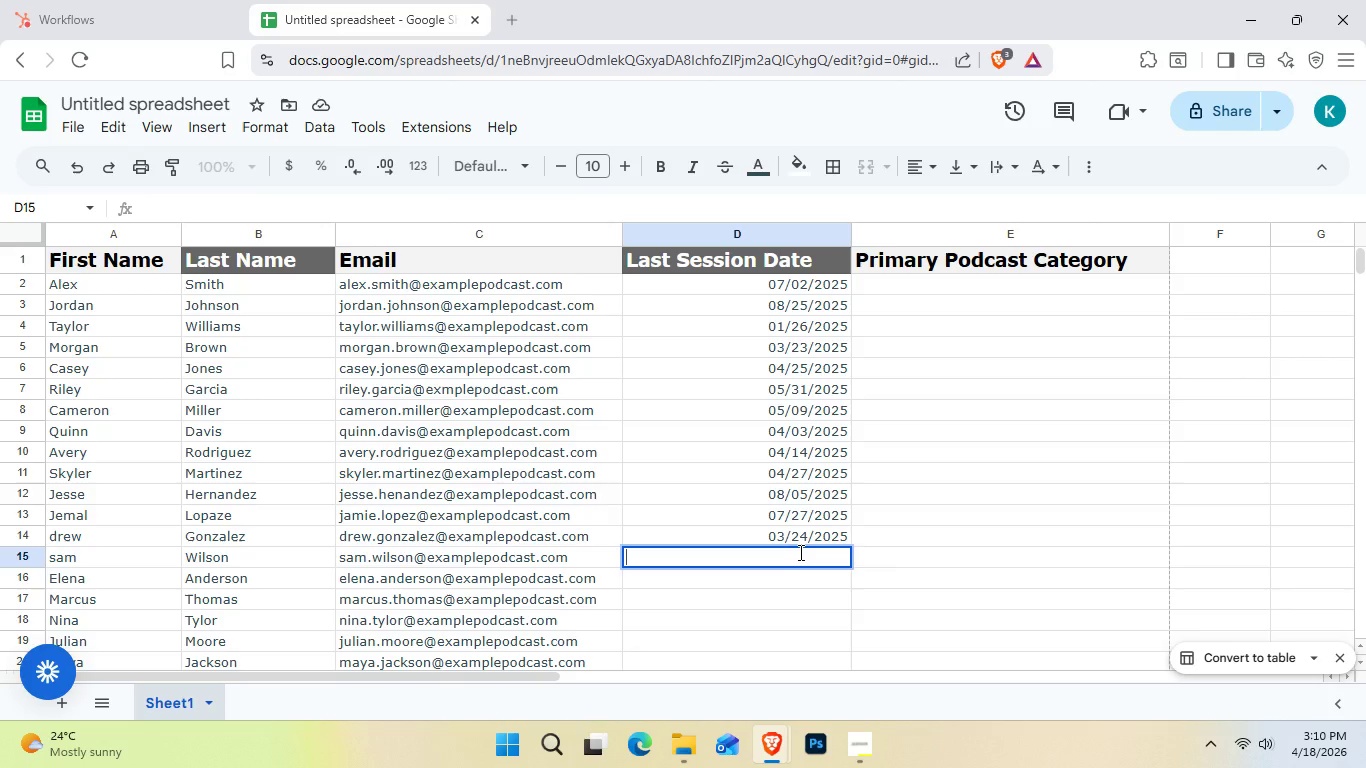 
key(Numpad2)
 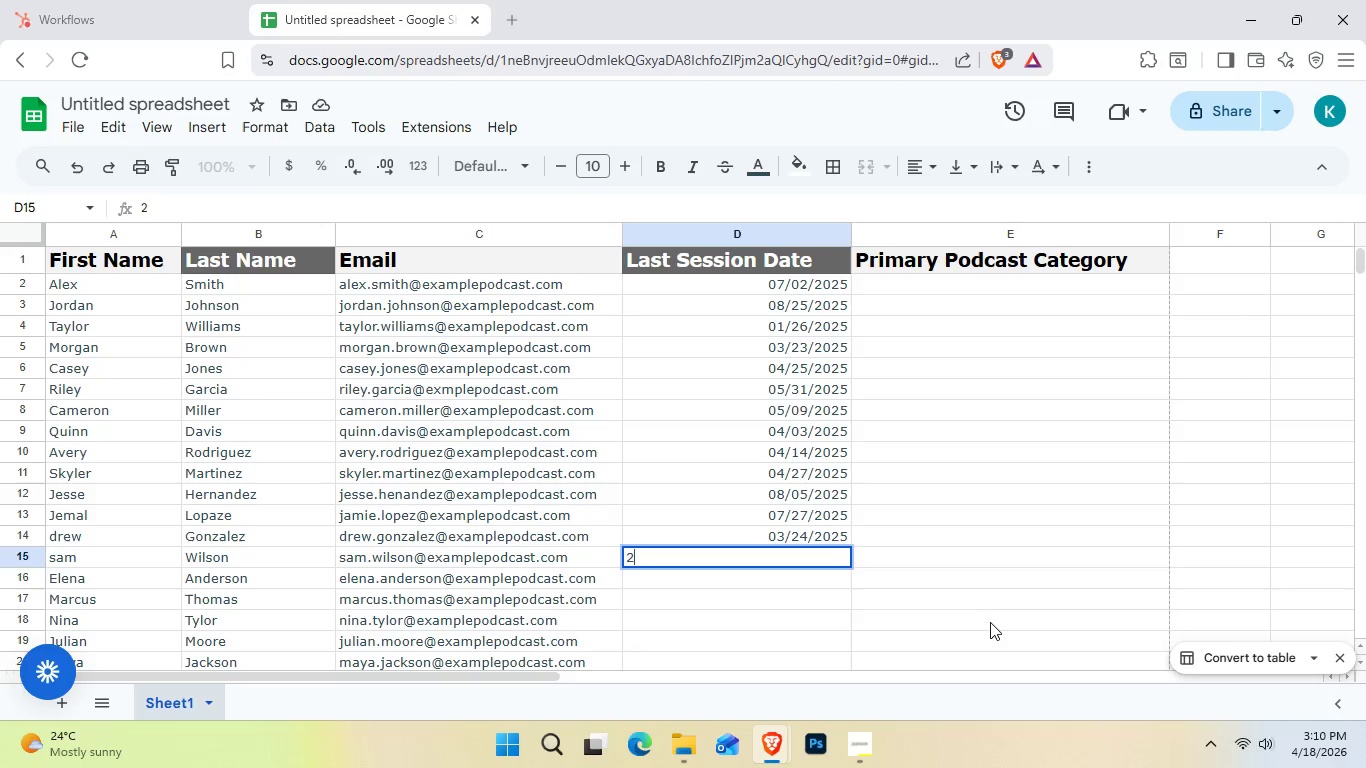 
key(Backspace)
 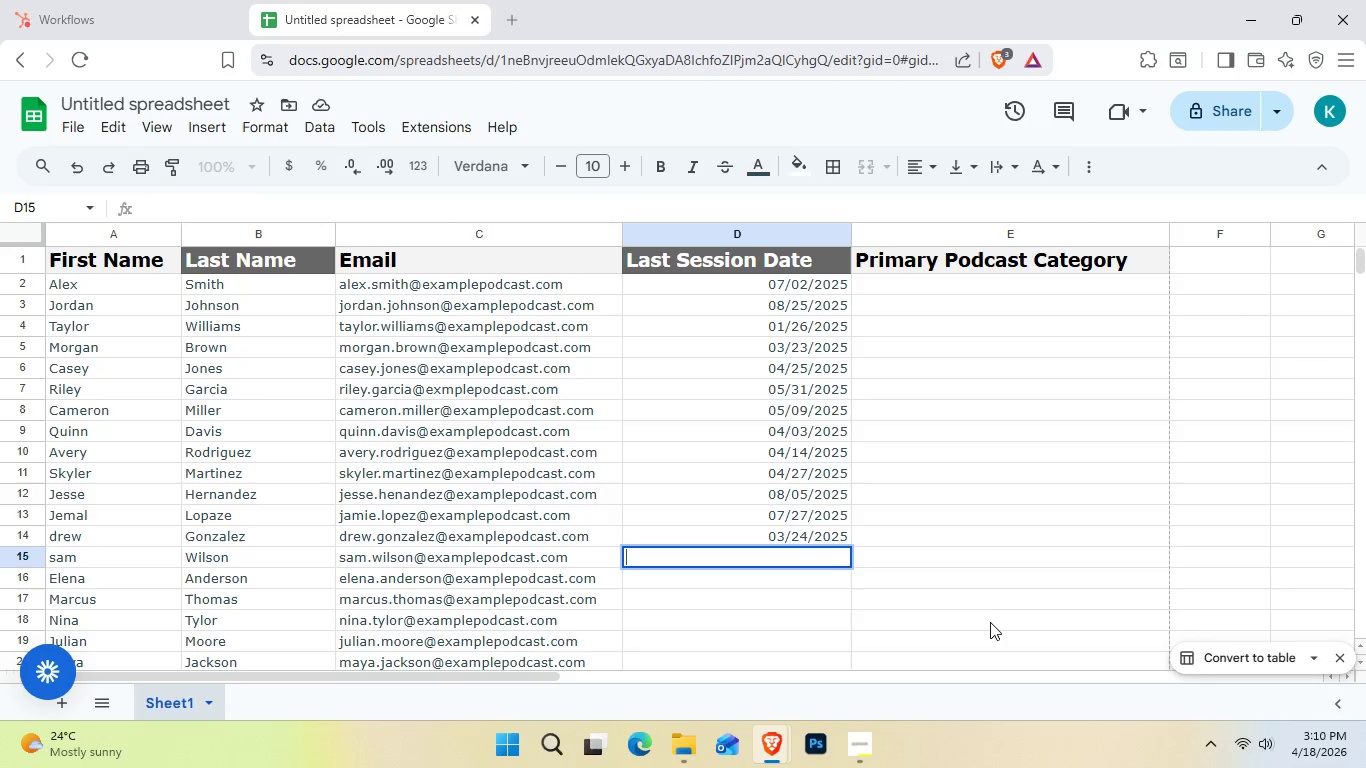 
wait(13.52)
 